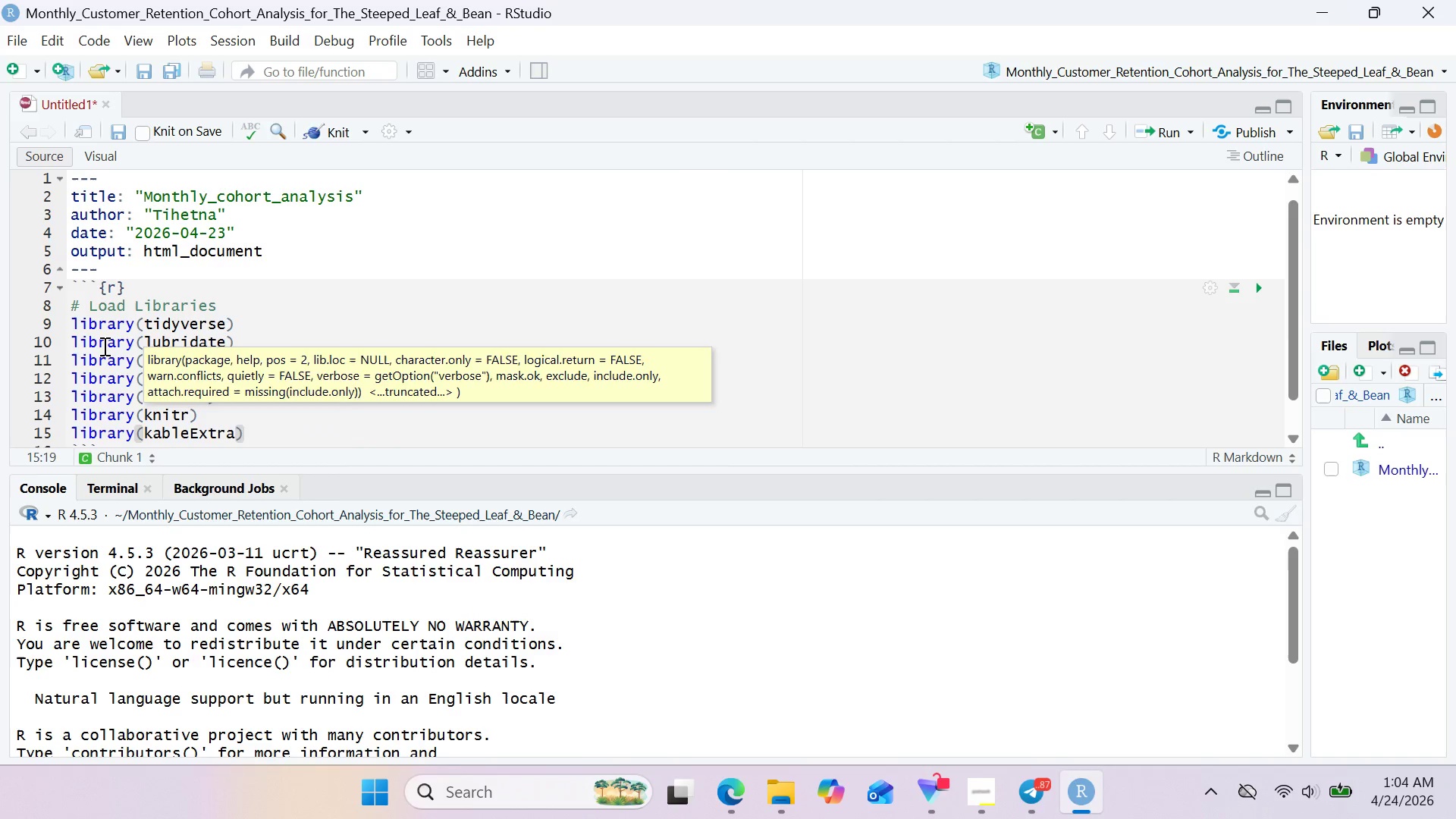 
key(ArrowRight)
 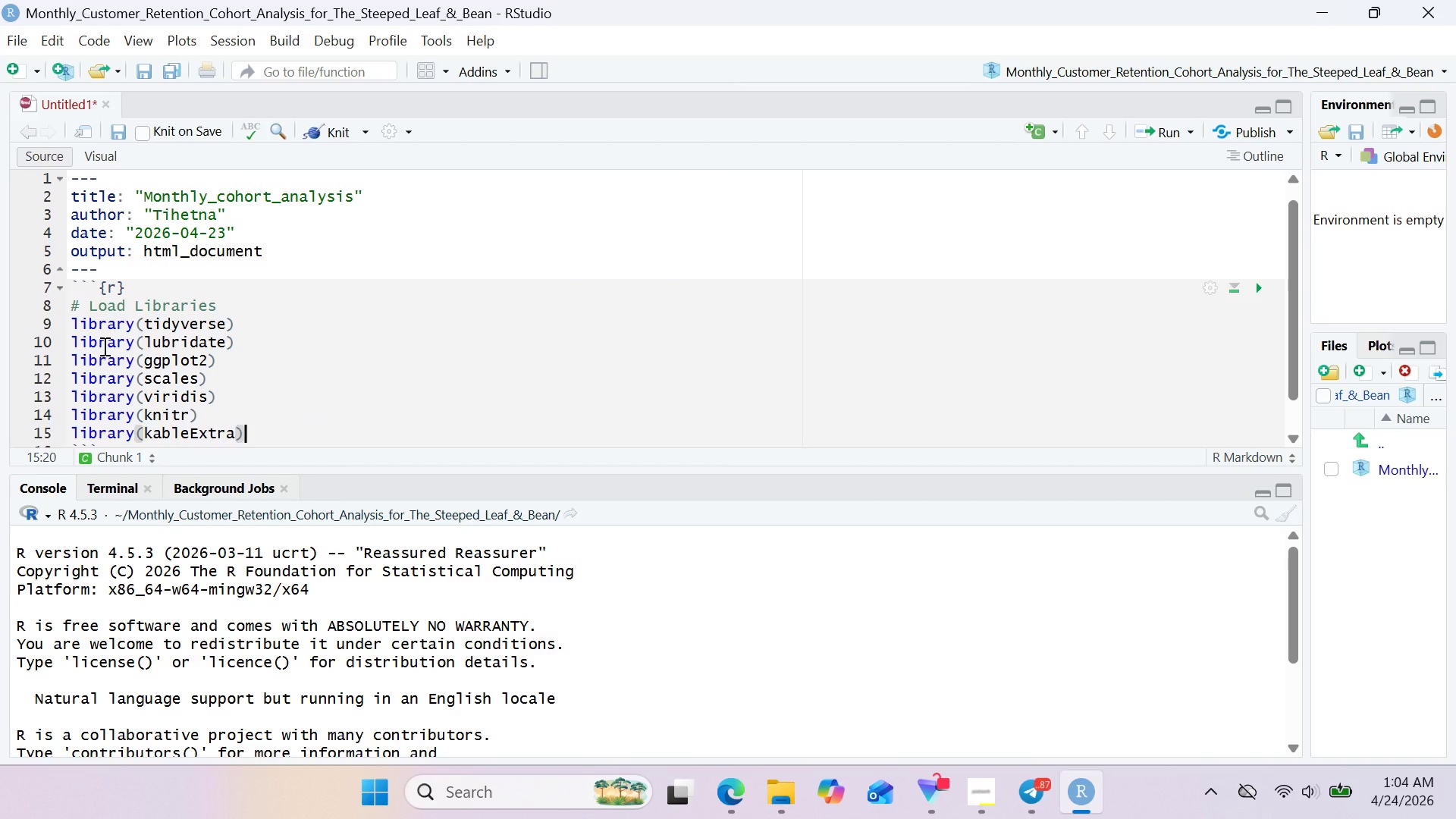 
key(Enter)
 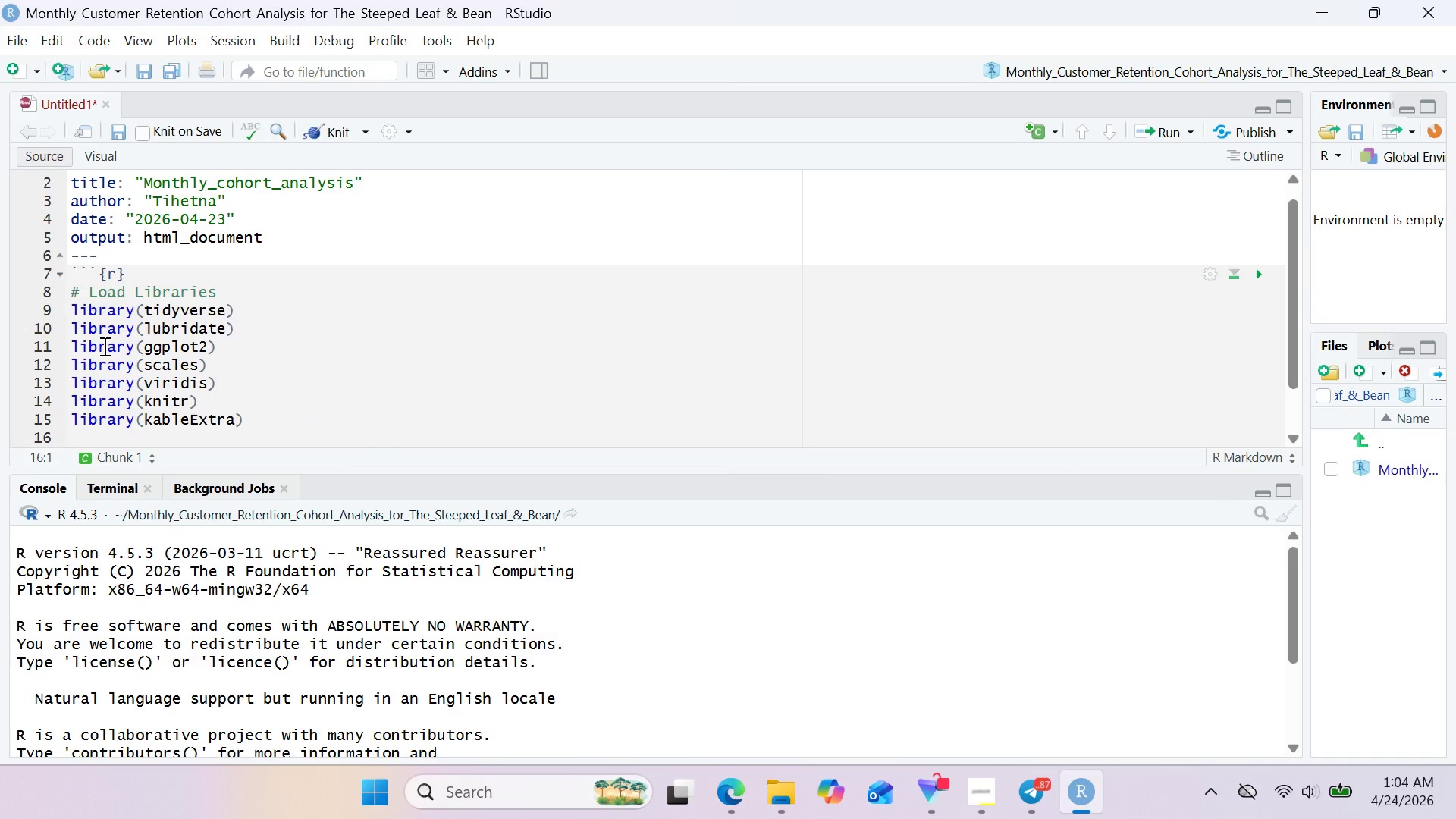 
type(library)
 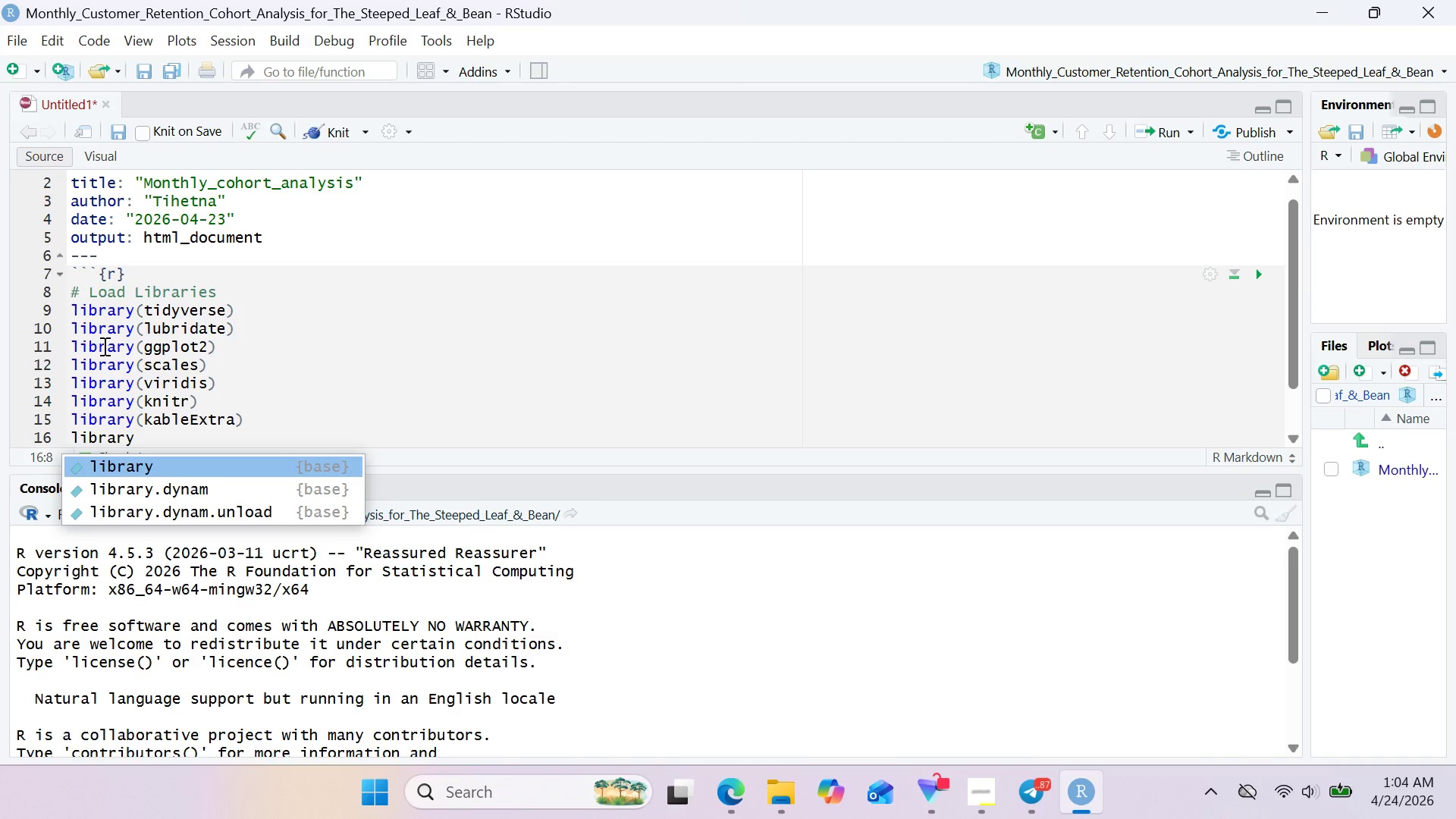 
key(Enter)
 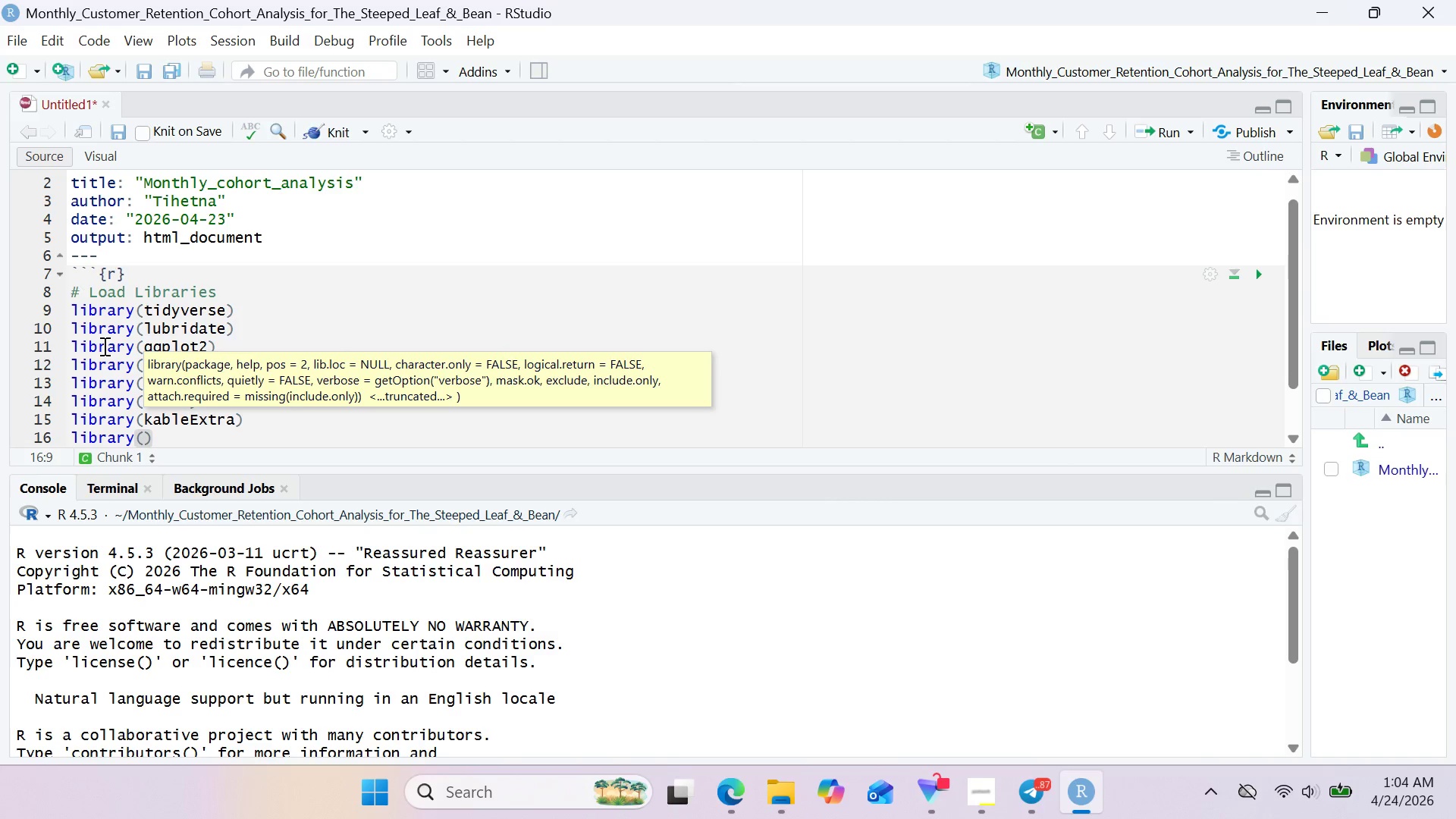 
type(DT)
 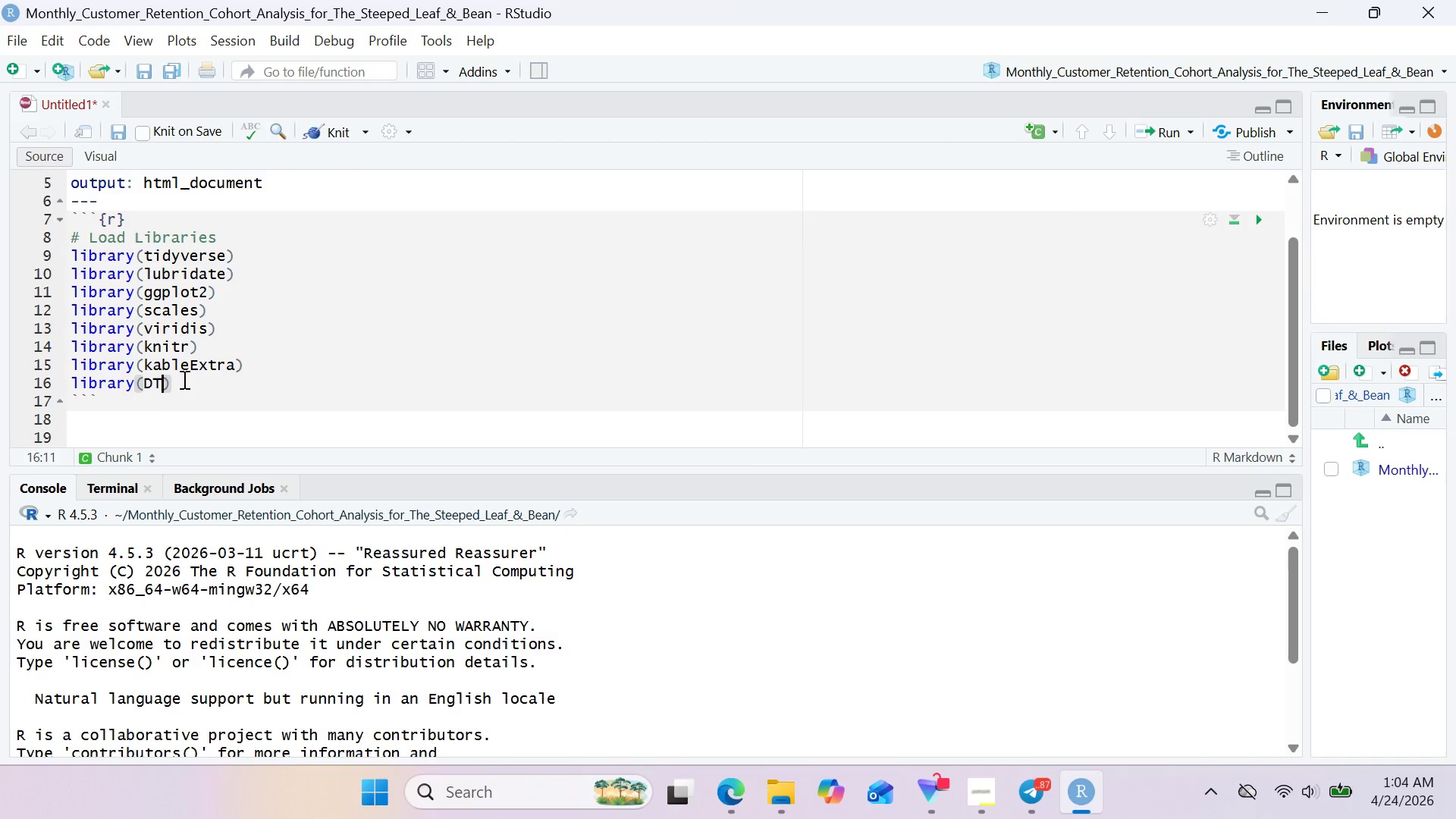 
key(ArrowRight)
 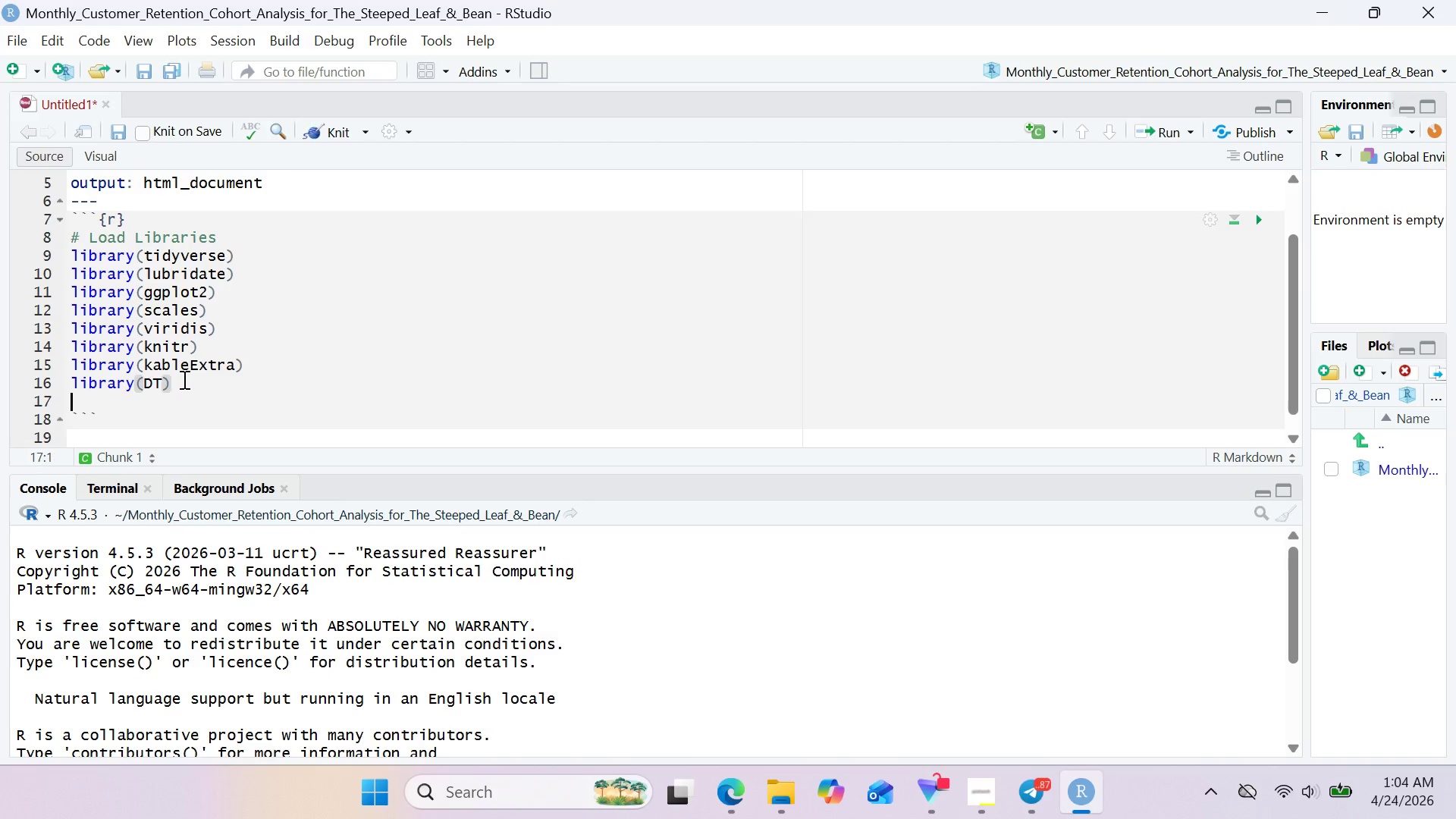 
key(Enter)
 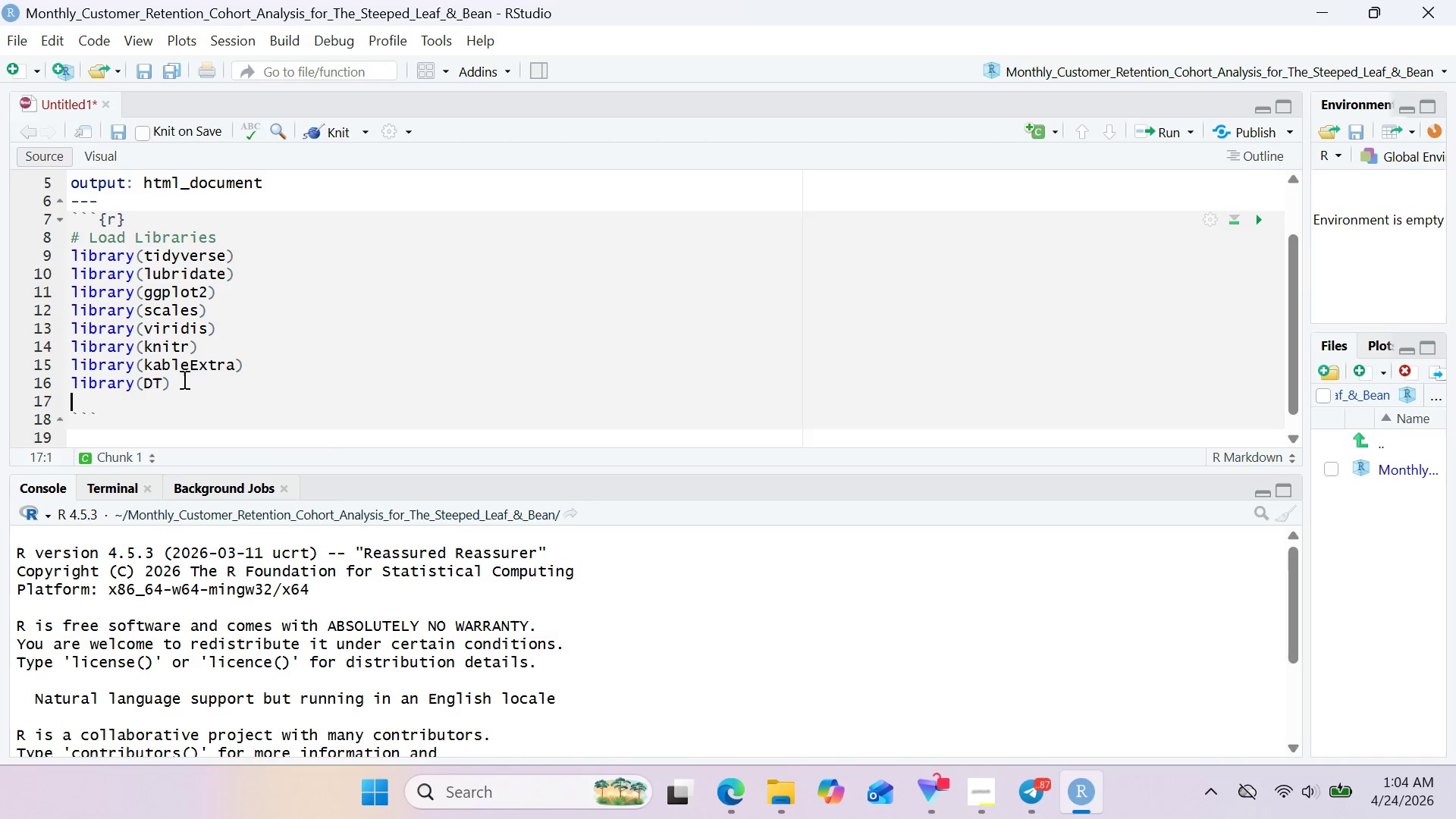 
key(Enter)
 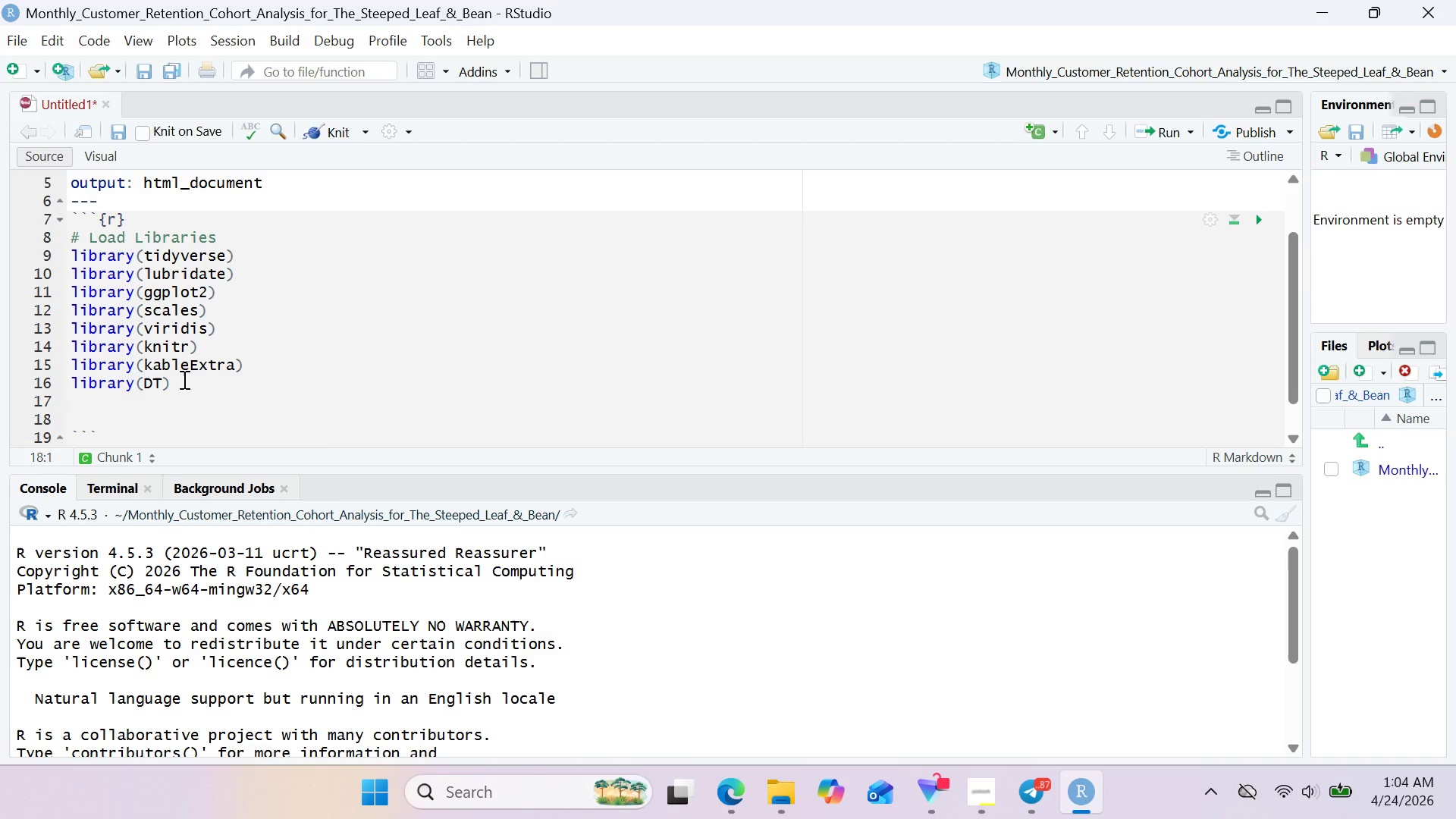 
key(Backspace)
 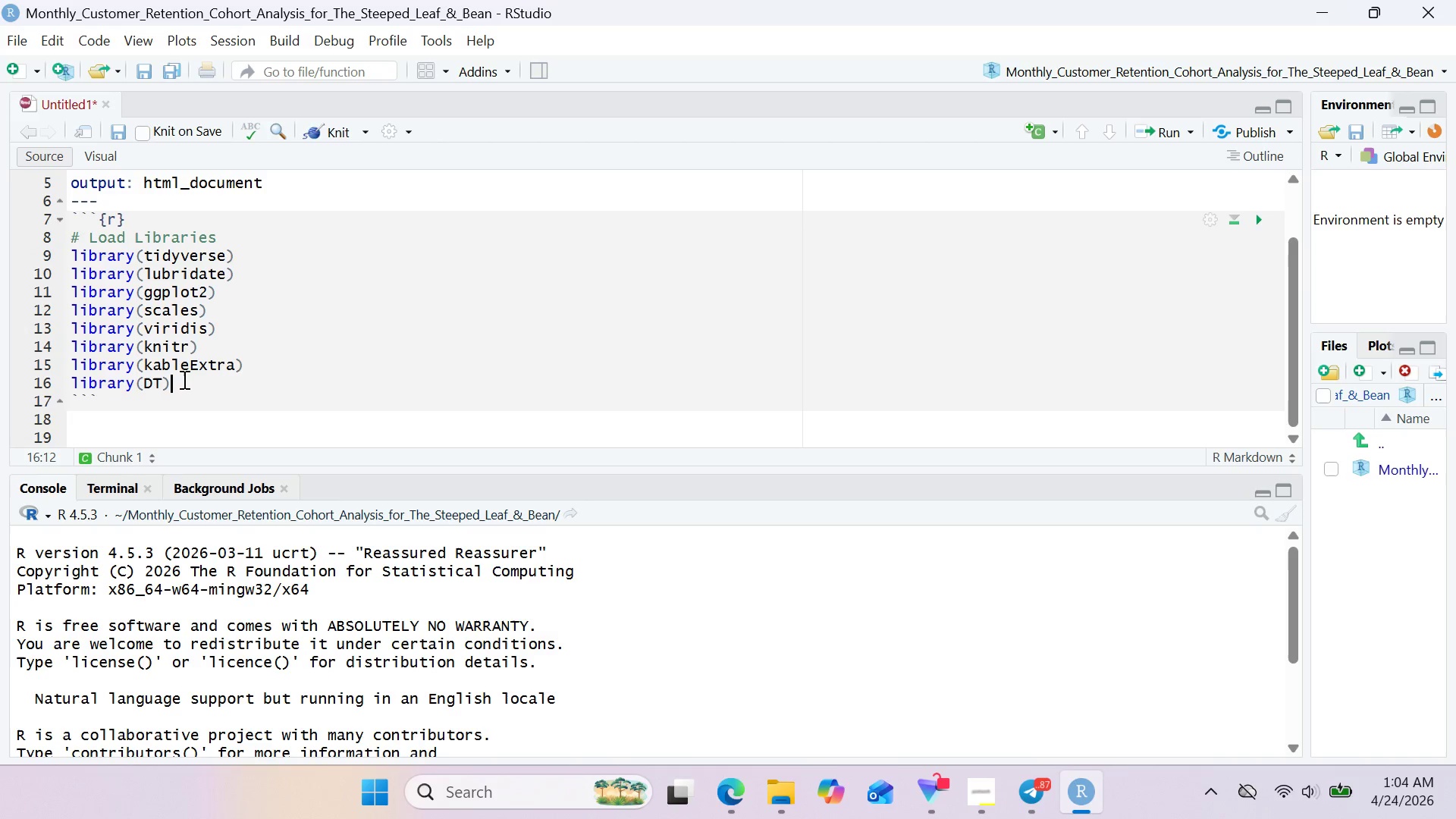 
key(Backspace)
 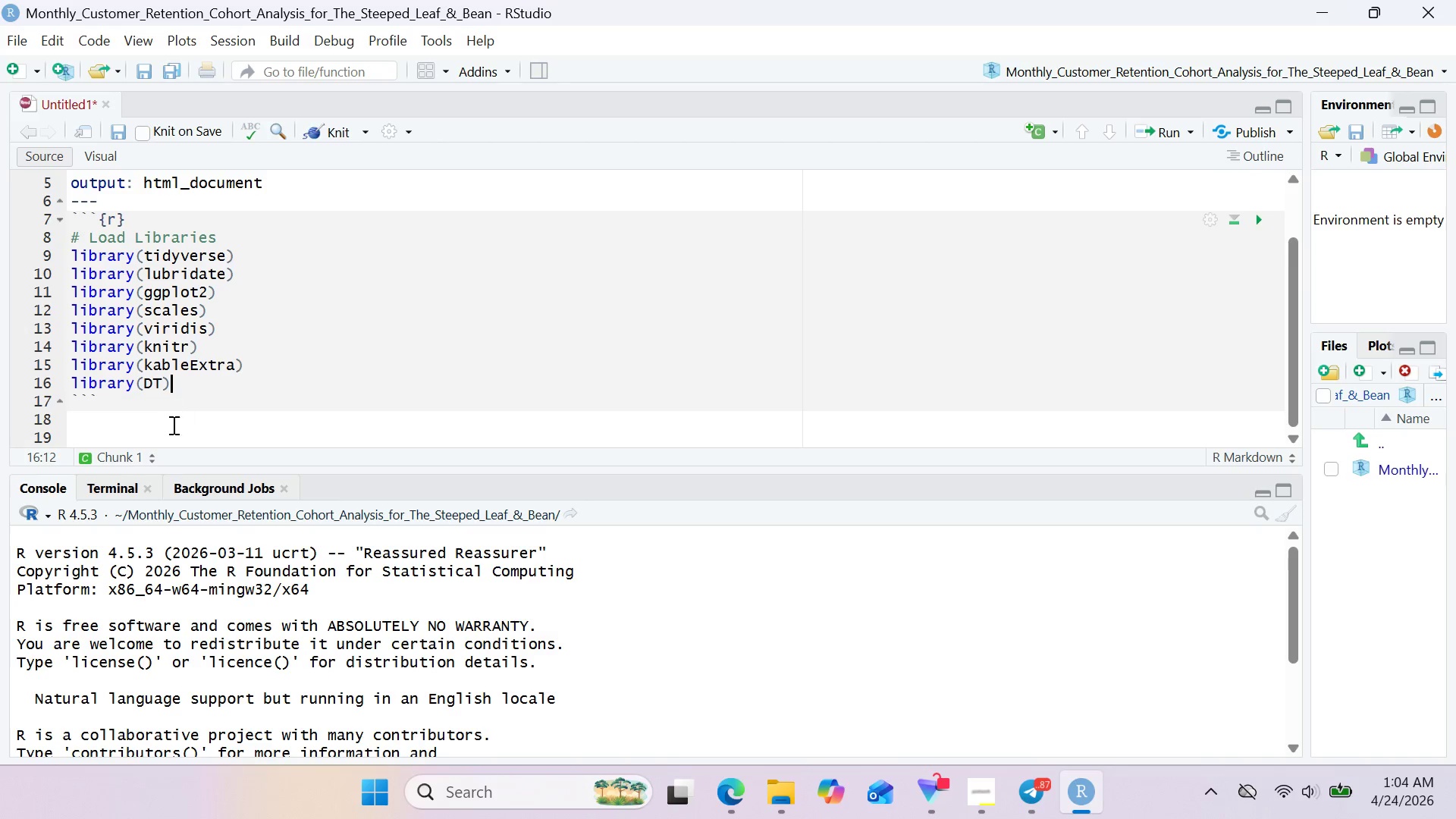 
left_click([171, 427])
 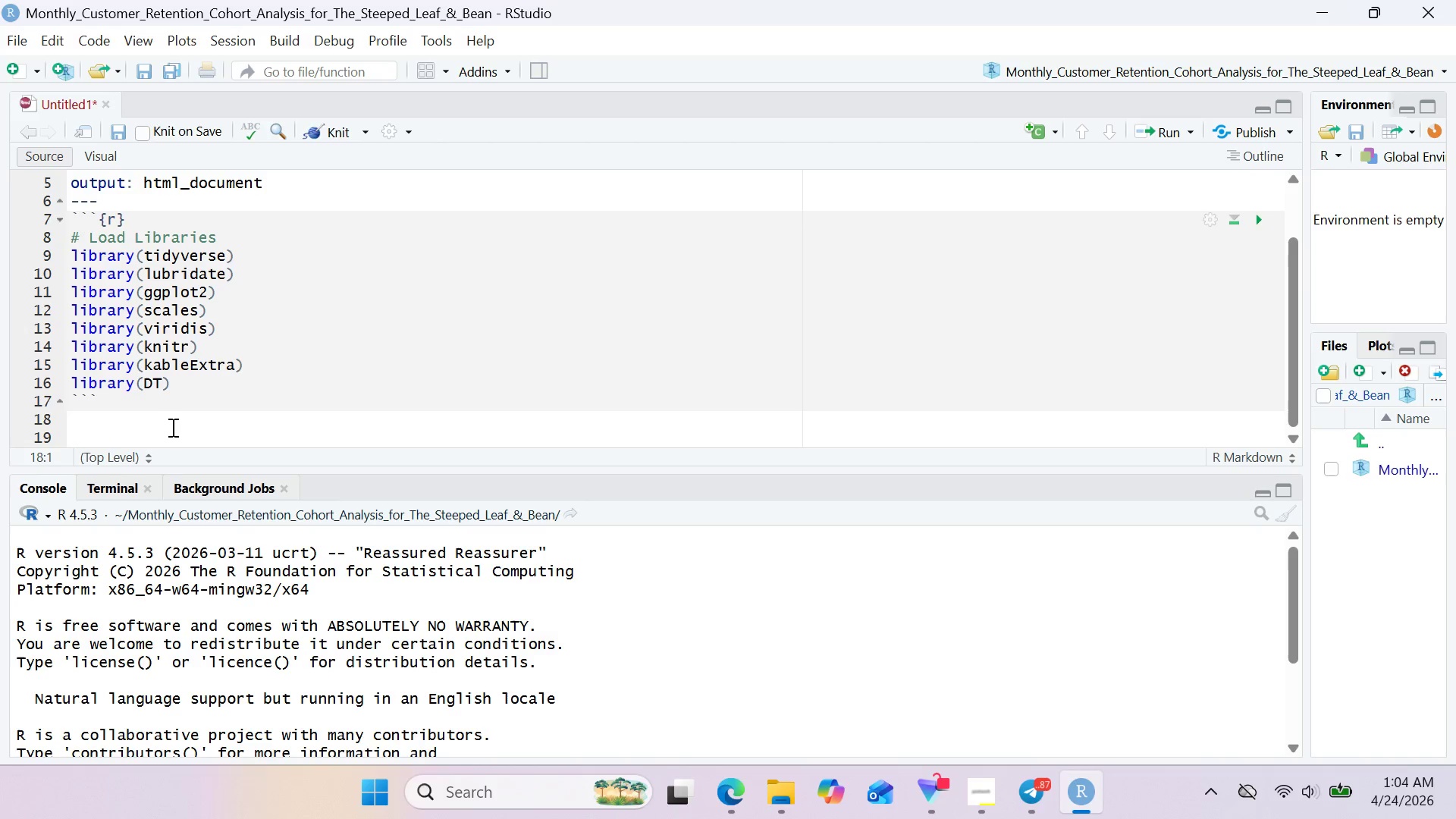 
hold_key(key=3, duration=0.33)
 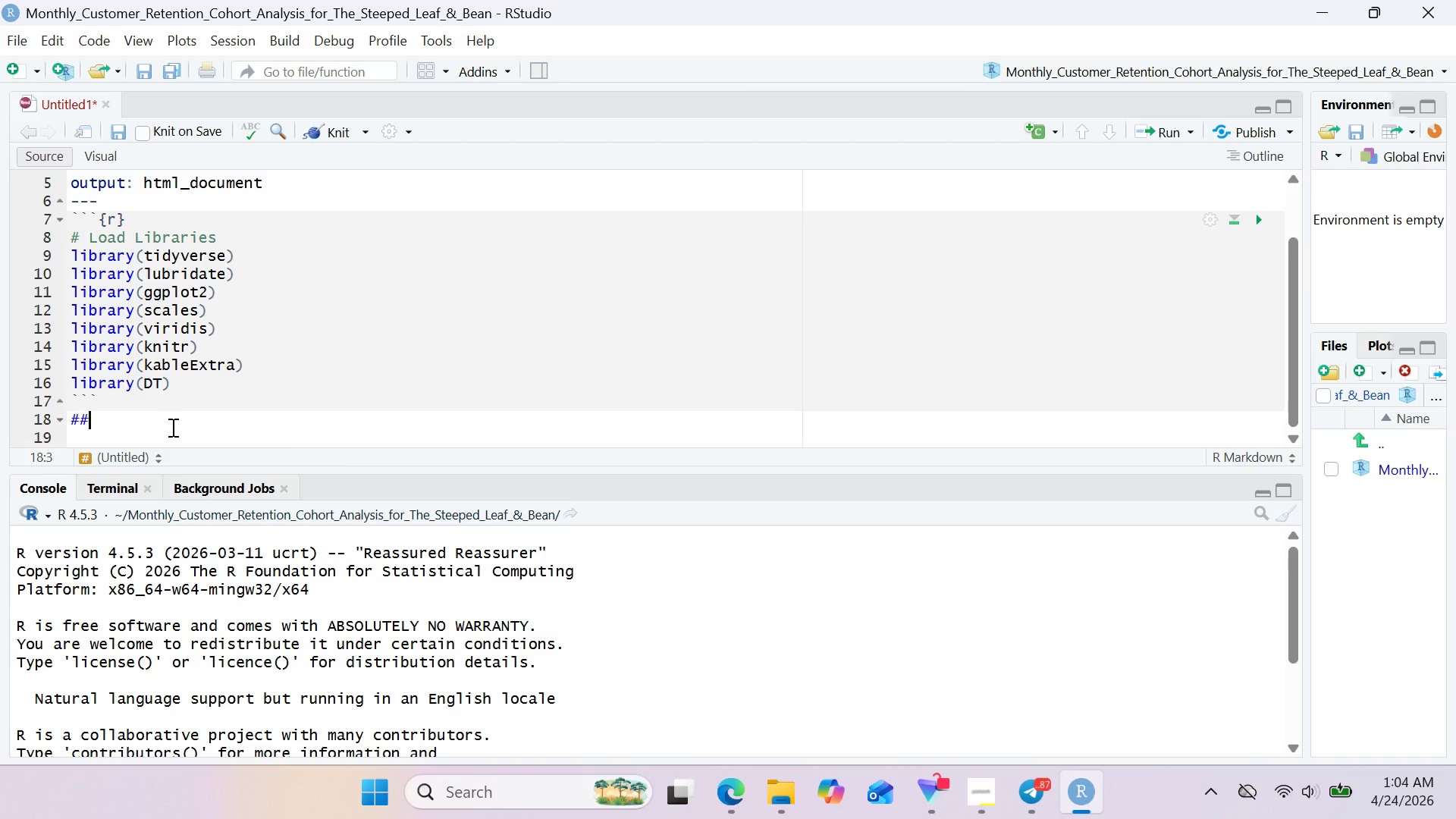 
type(# Executive Summary)
 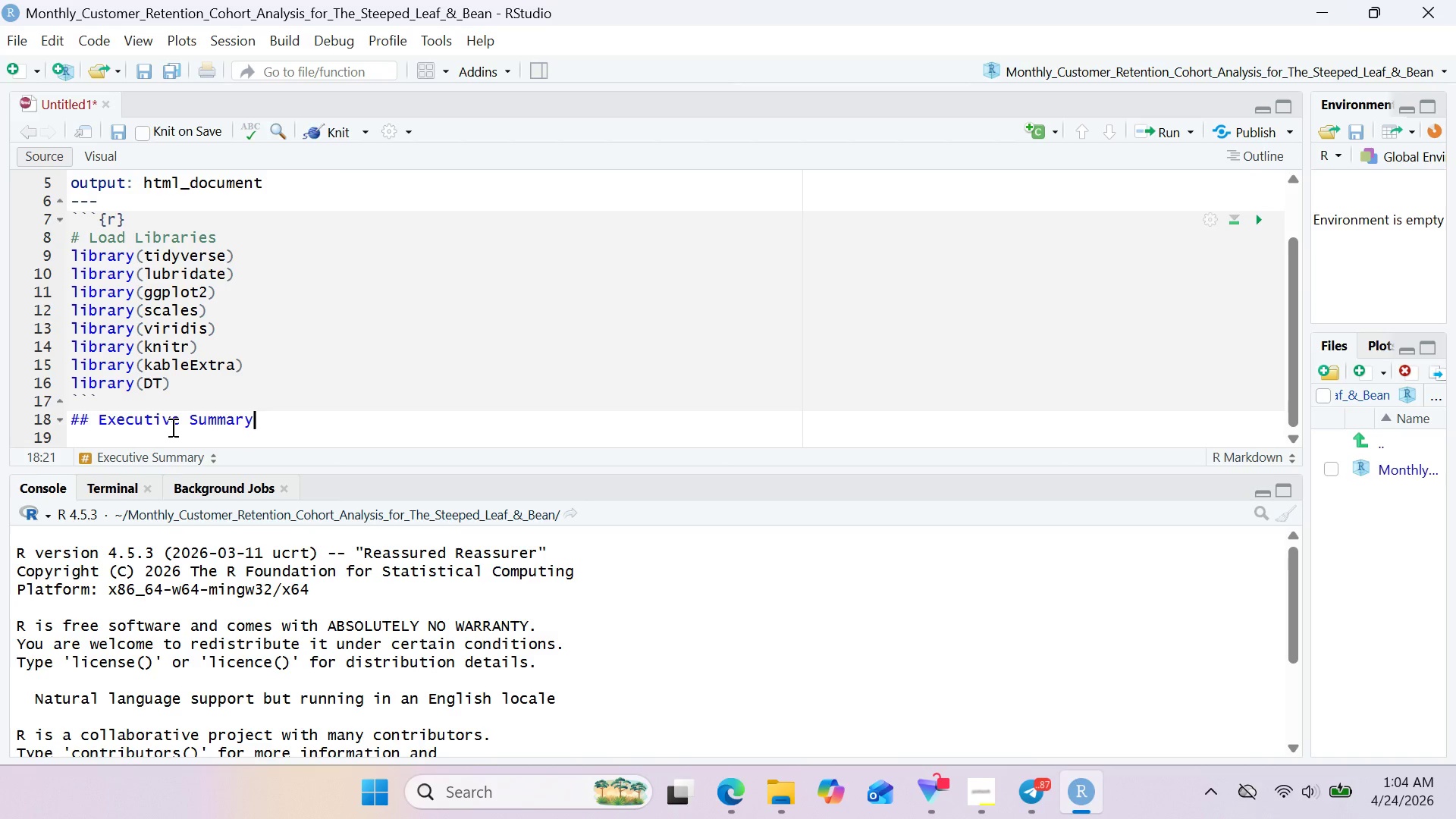 
key(Enter)
 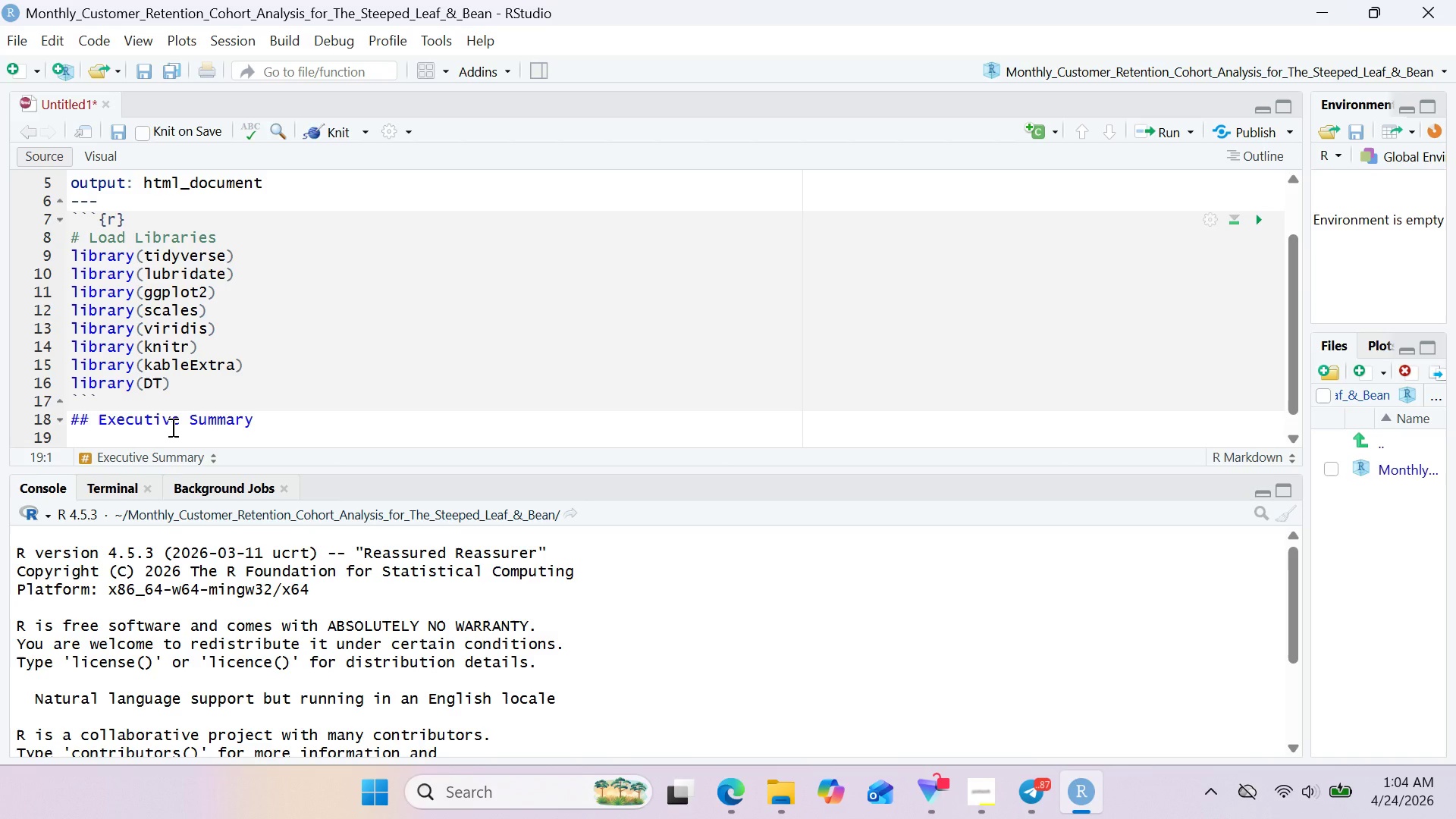 
type(This analysis tracks customer etem)
key(Backspace)
type(ntion )
 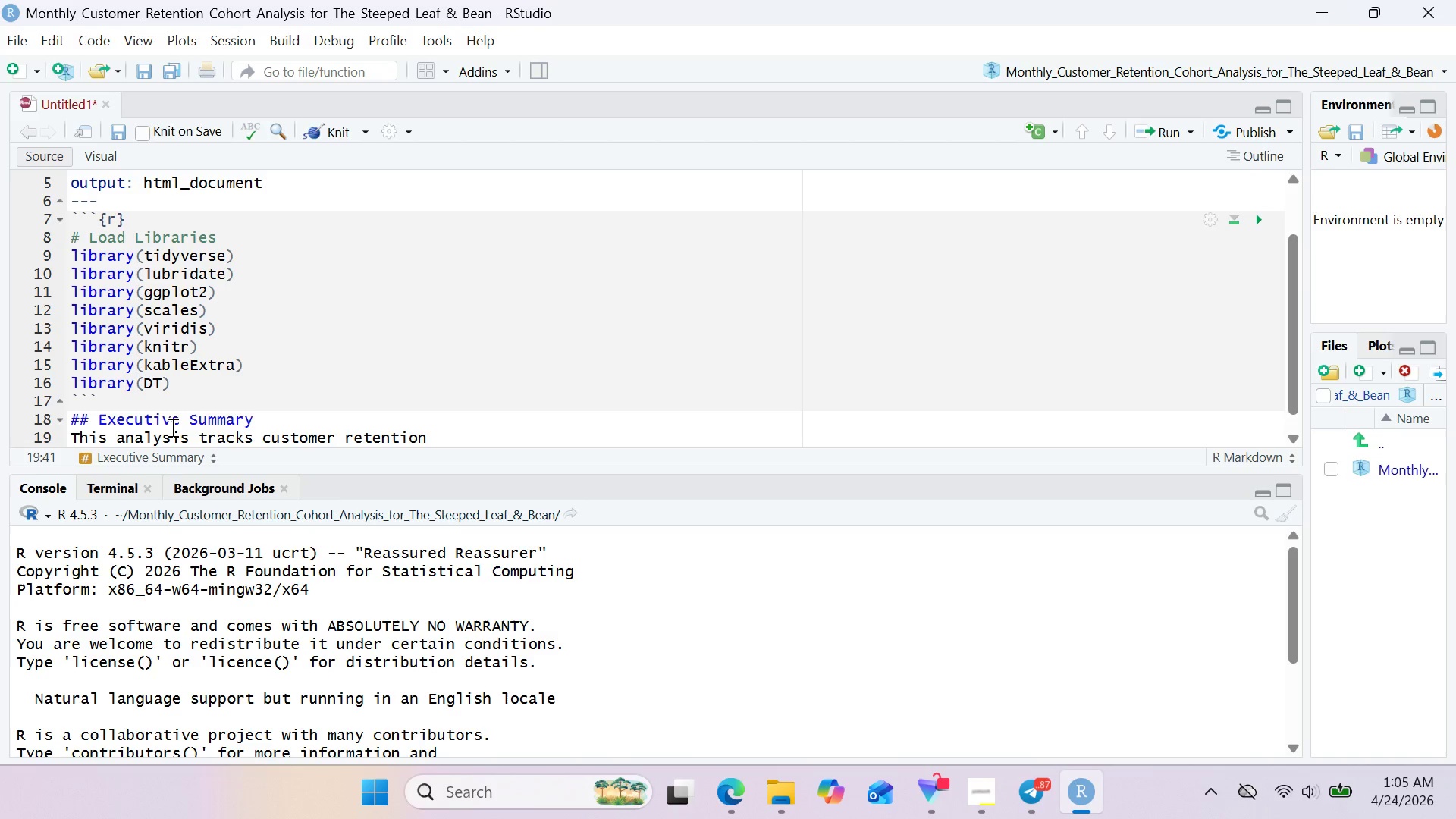 
wait(15.92)
 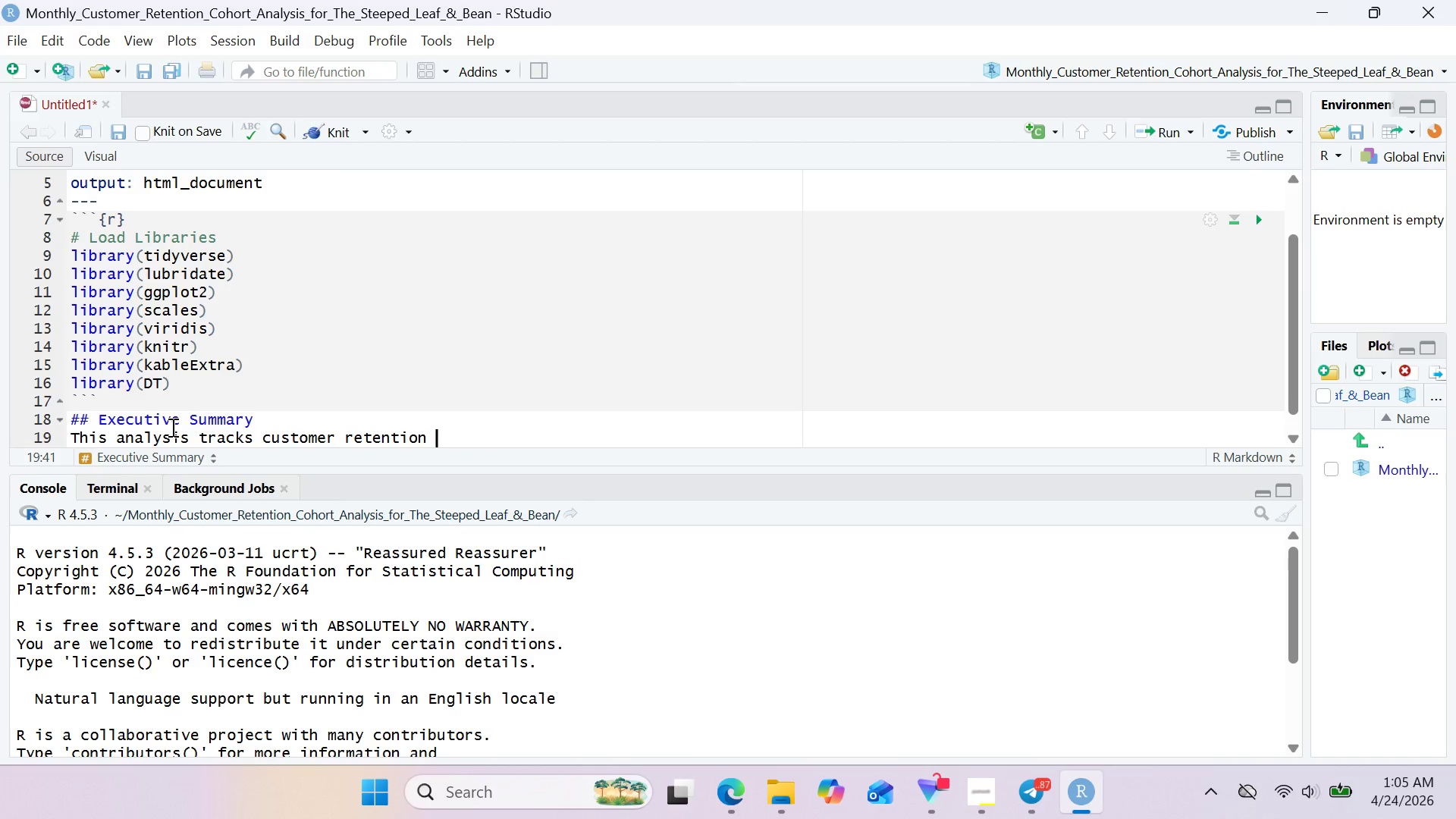 
type(across monthly cohorts to identiy loyality patterns)
 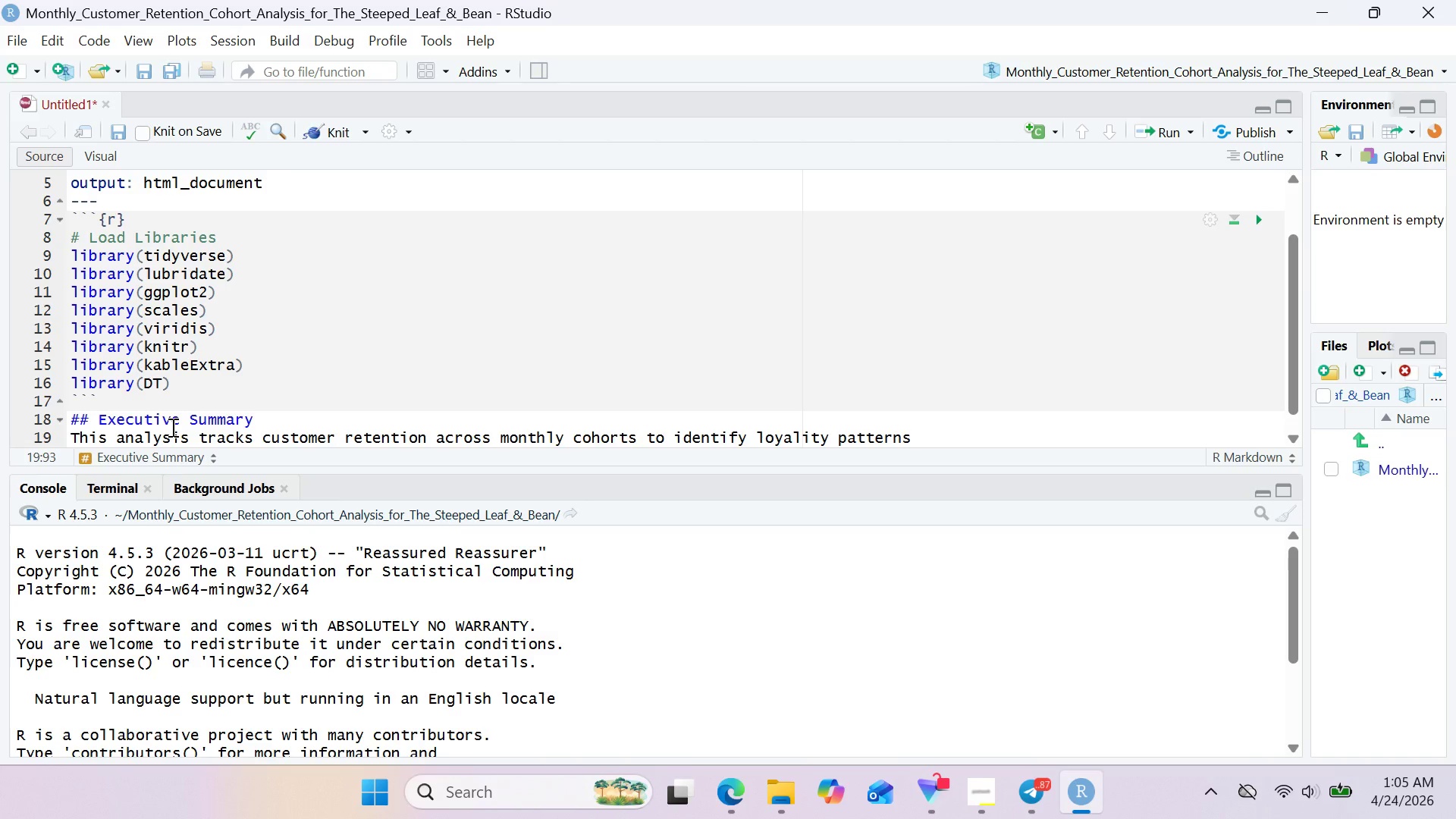 
hold_key(key=F, duration=0.31)
 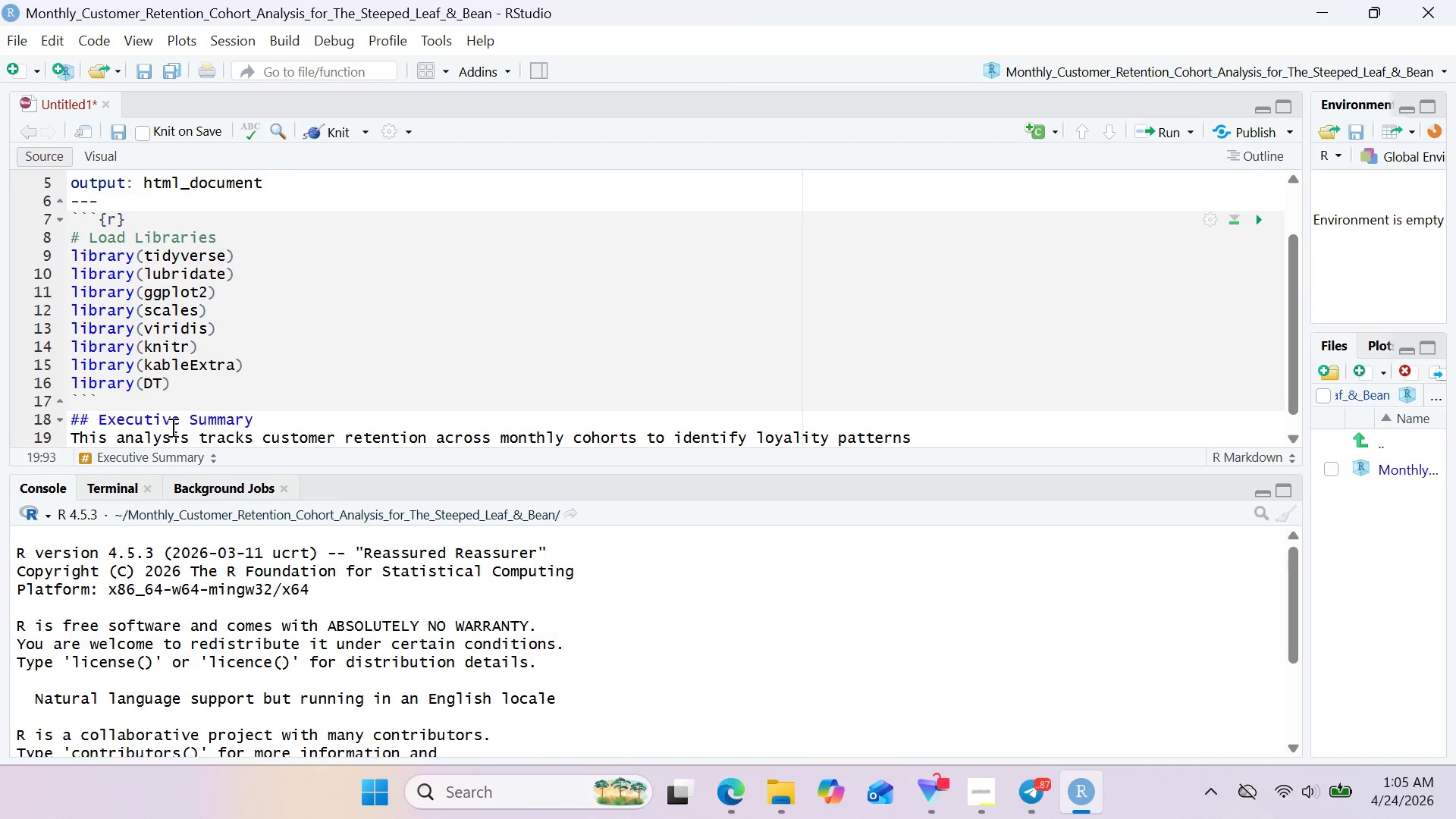 
wait(5.66)
 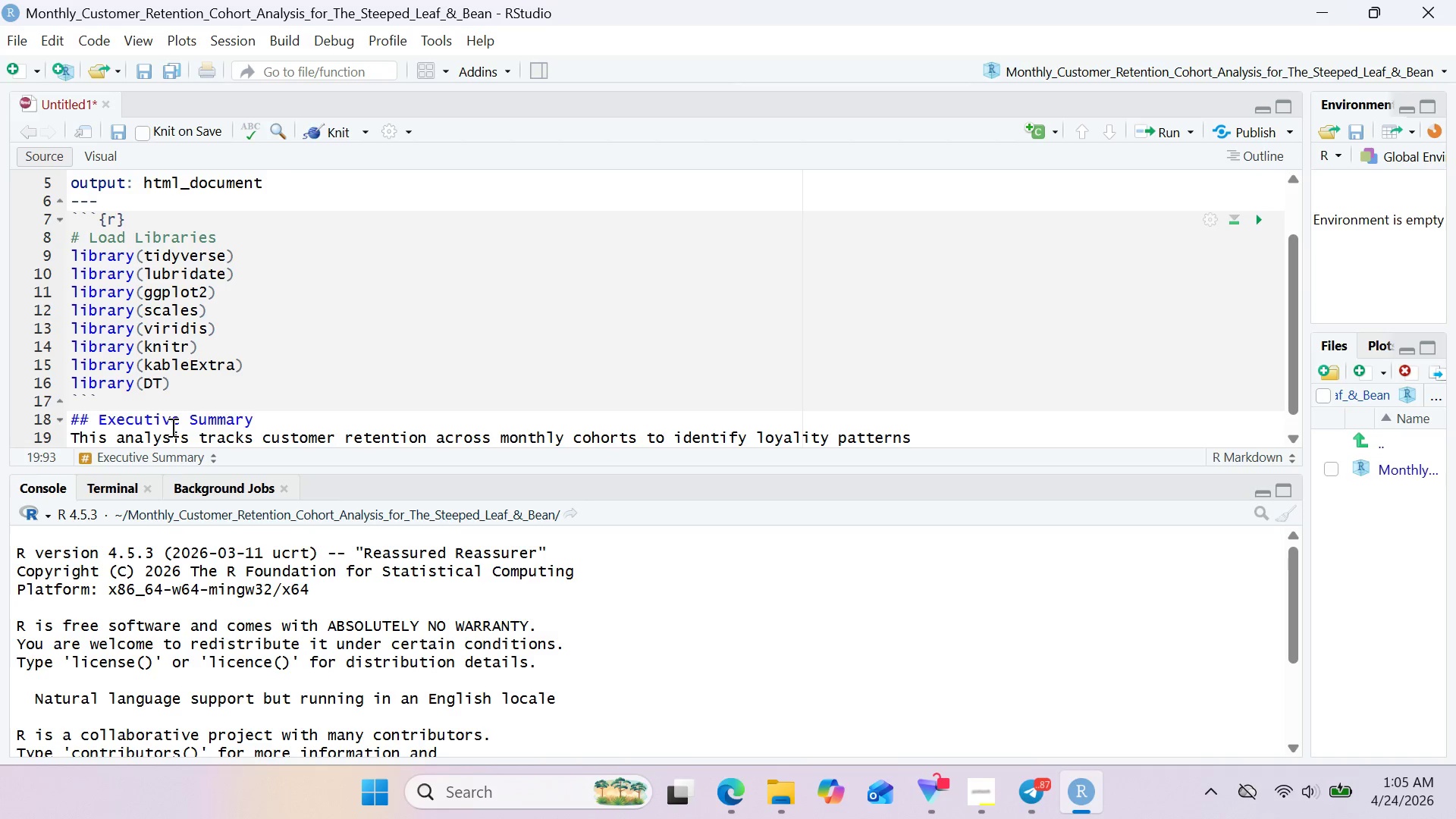 
type(following  )
 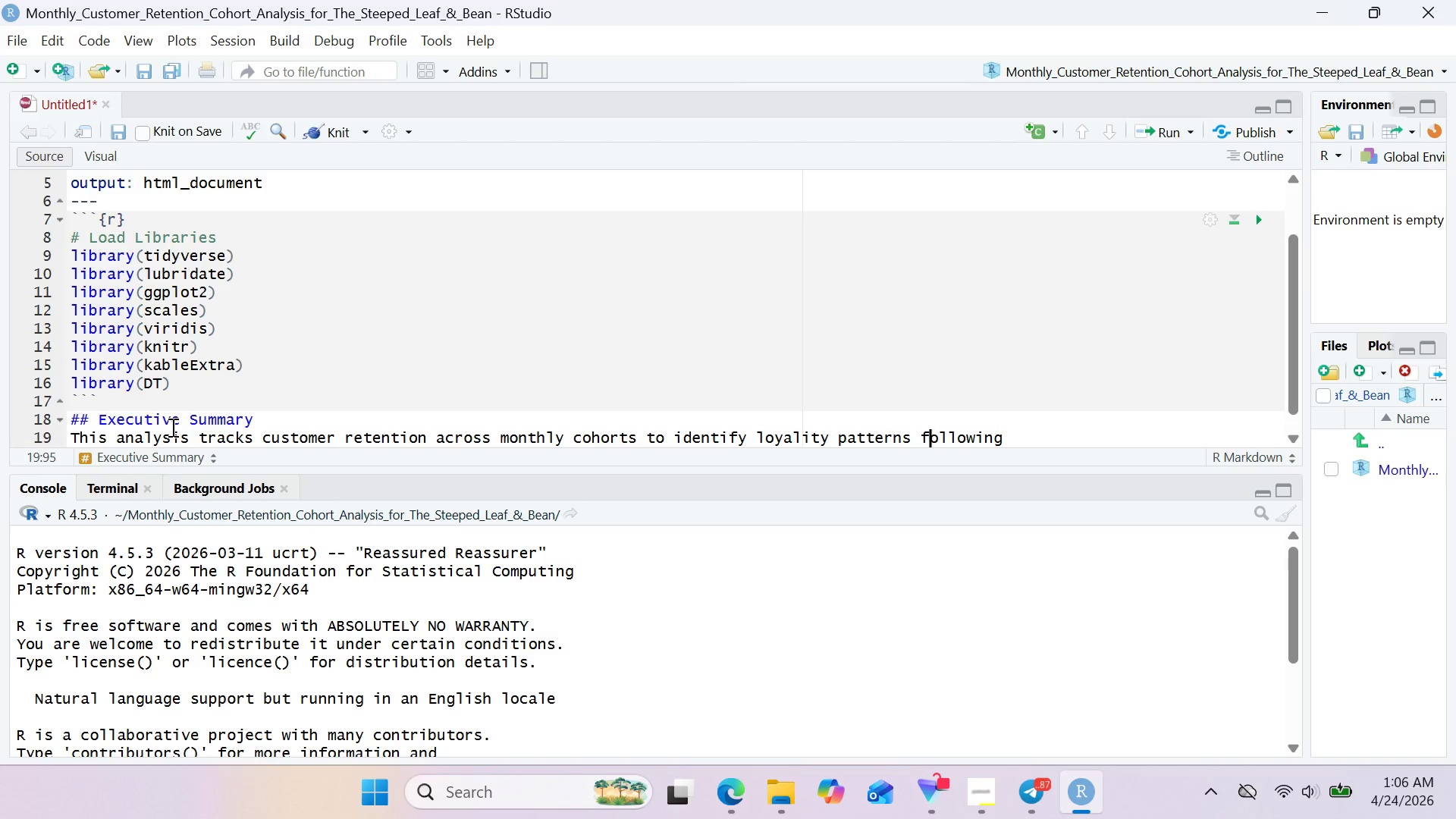 
hold_key(key=ArrowLeft, duration=0.78)
 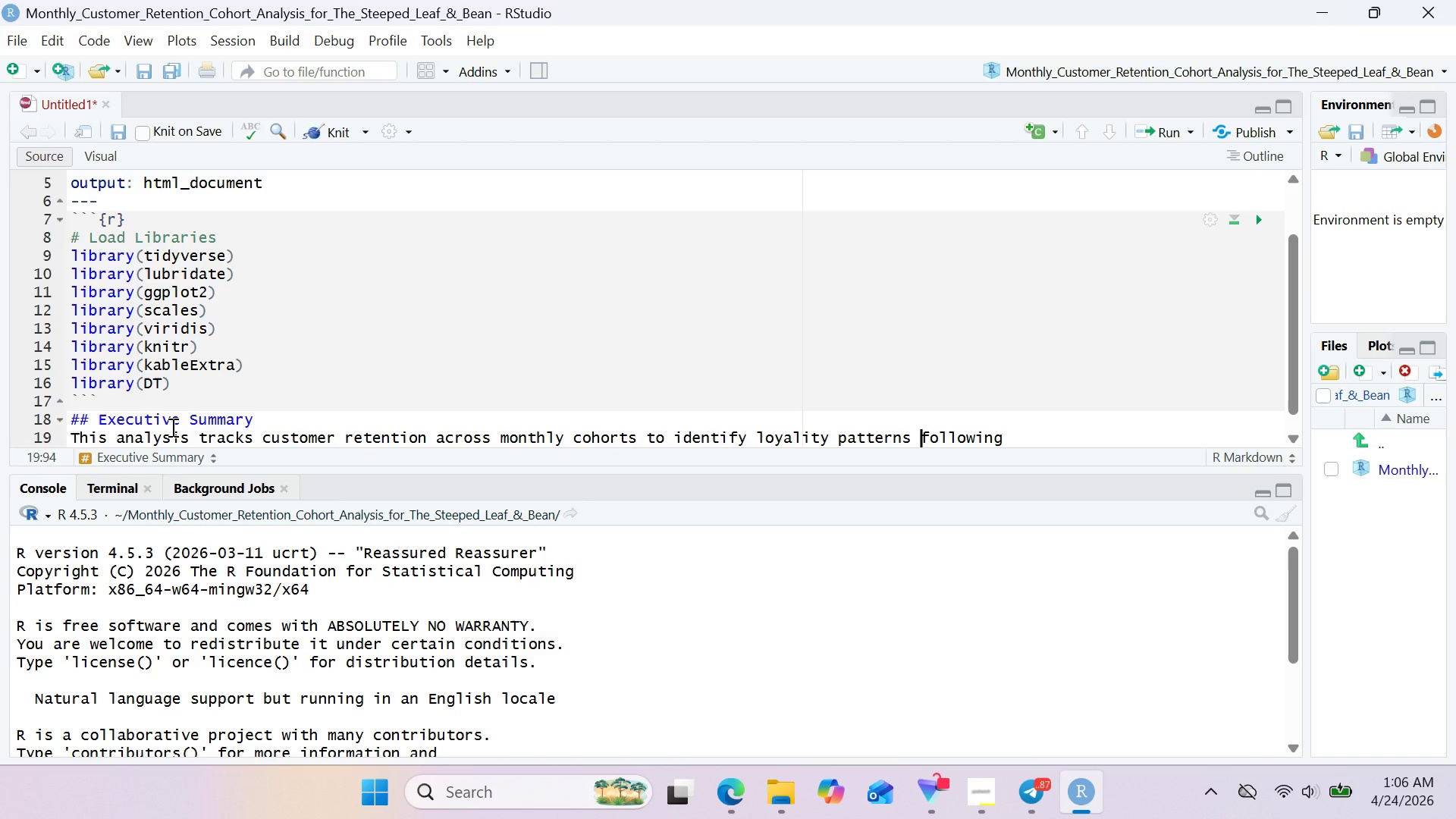 
hold_key(key=ArrowRight, duration=0.61)
 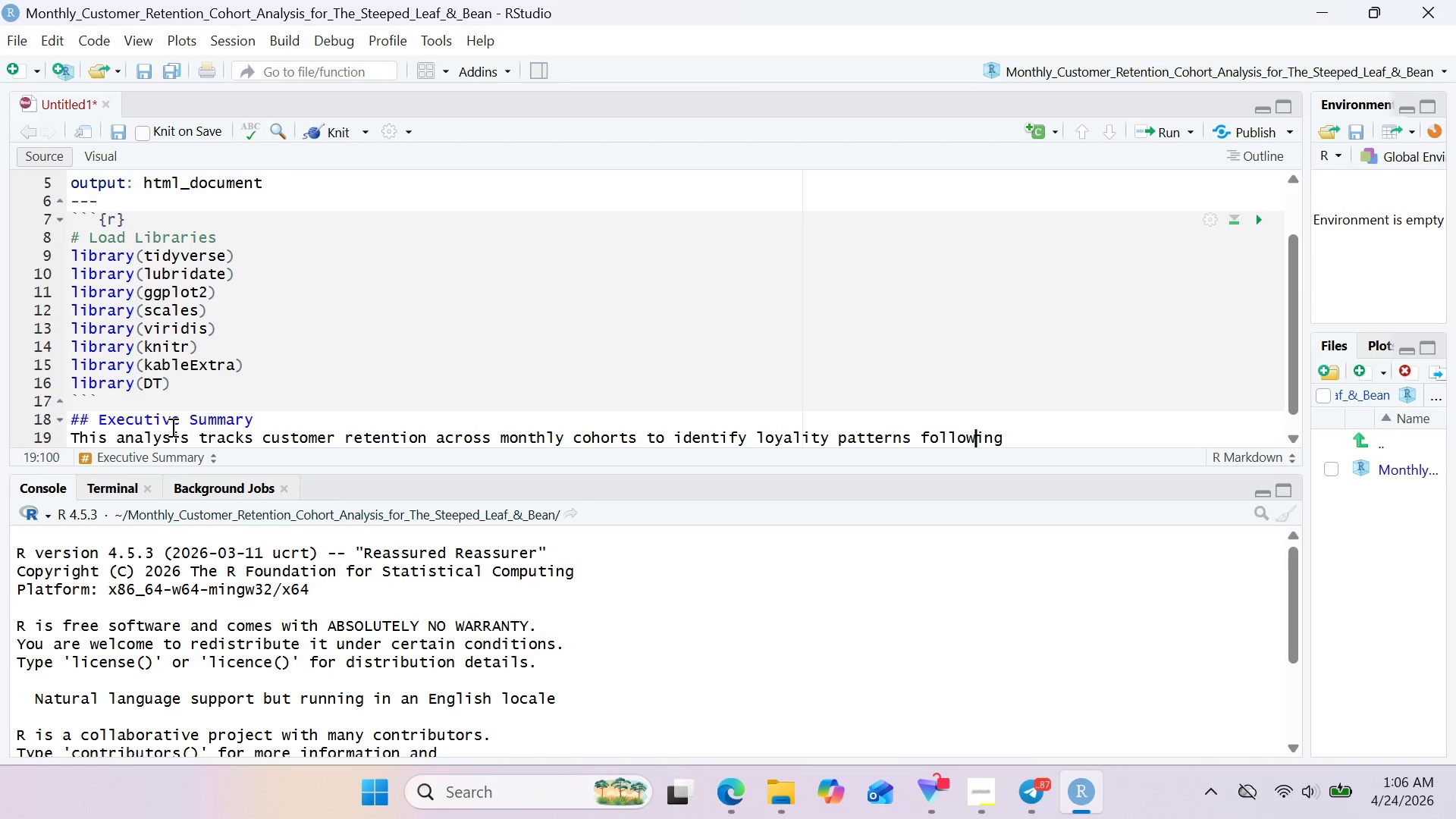 
key(ArrowRight)
 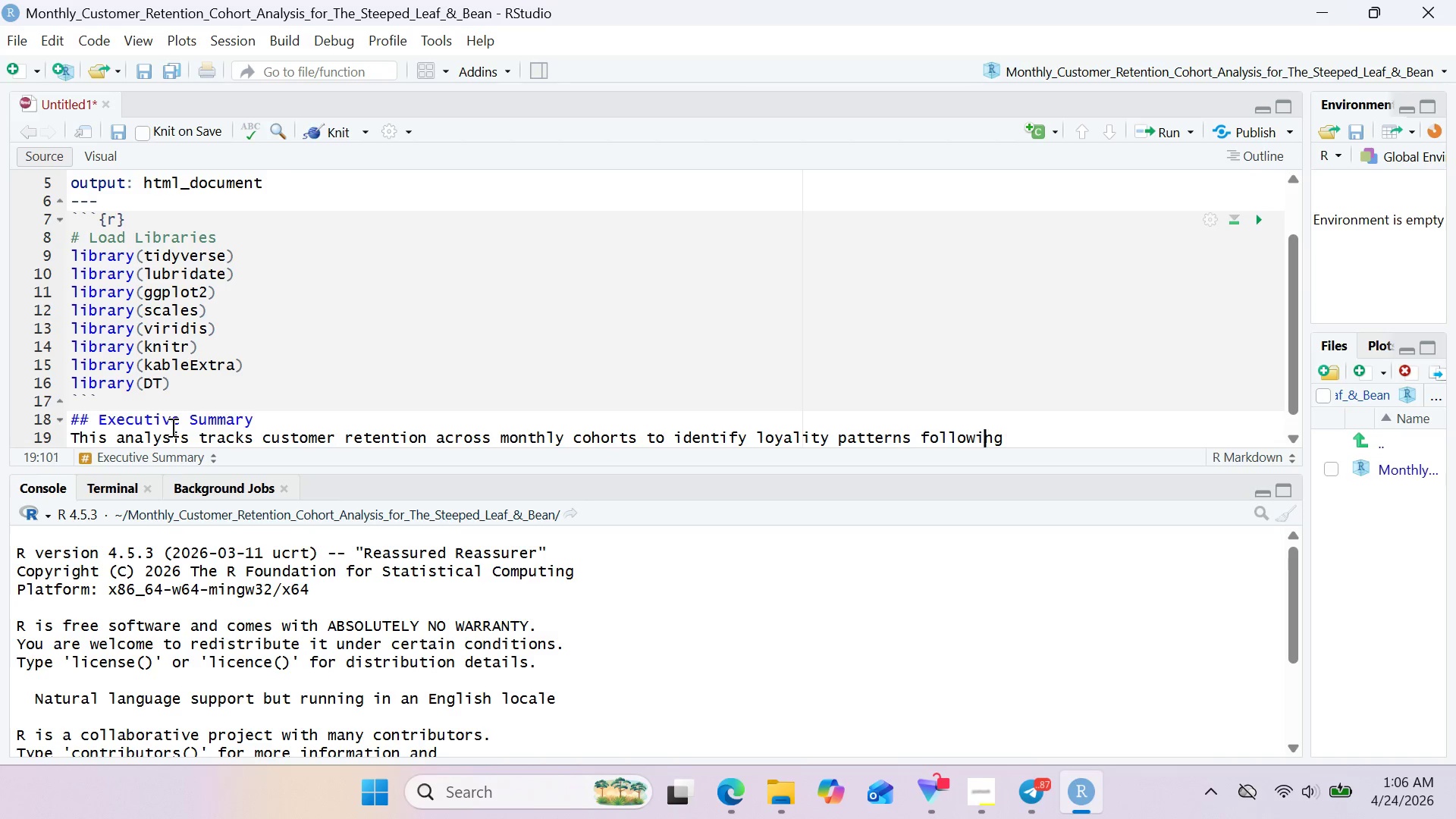 
key(ArrowRight)
 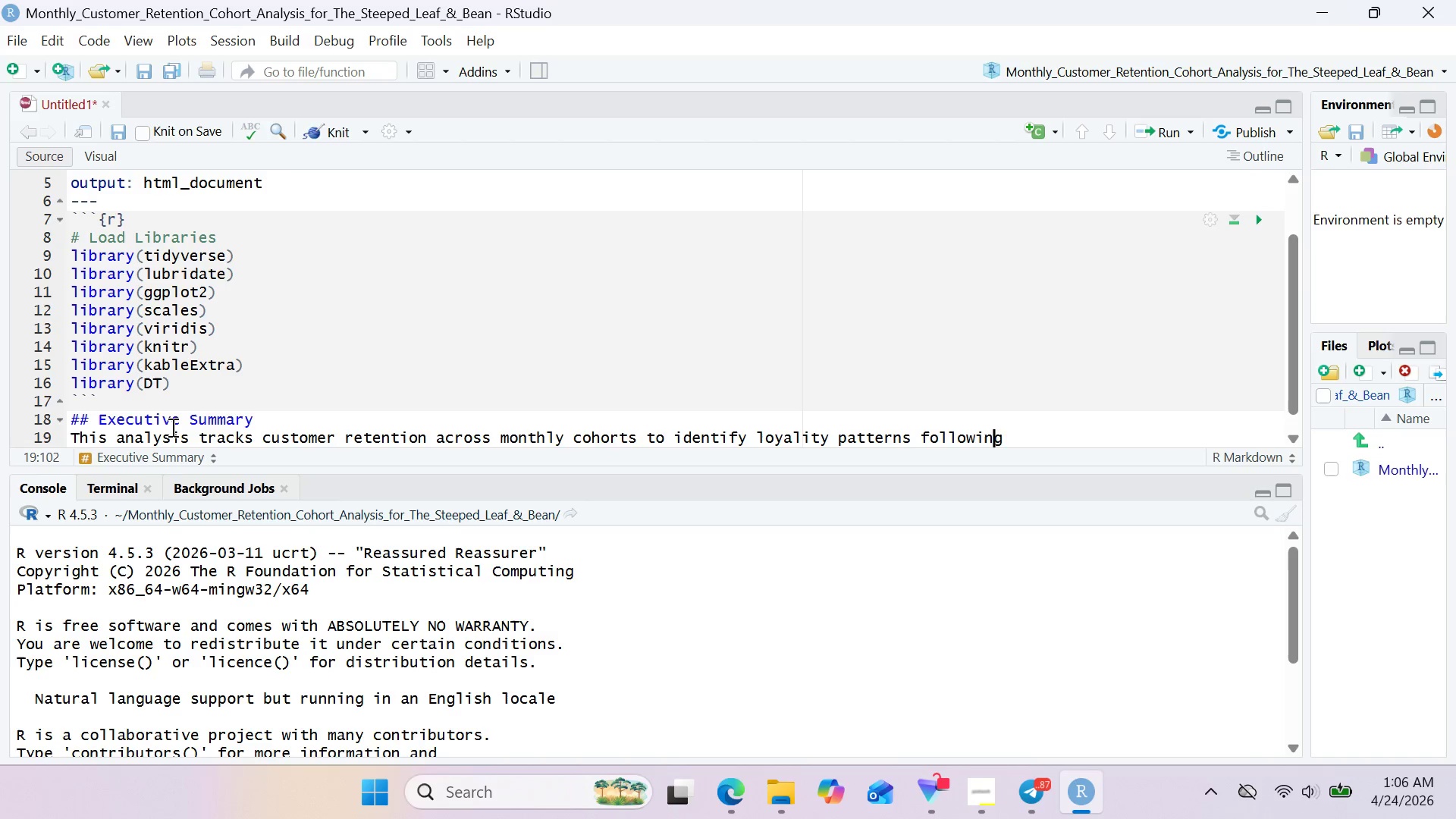 
key(ArrowRight)
 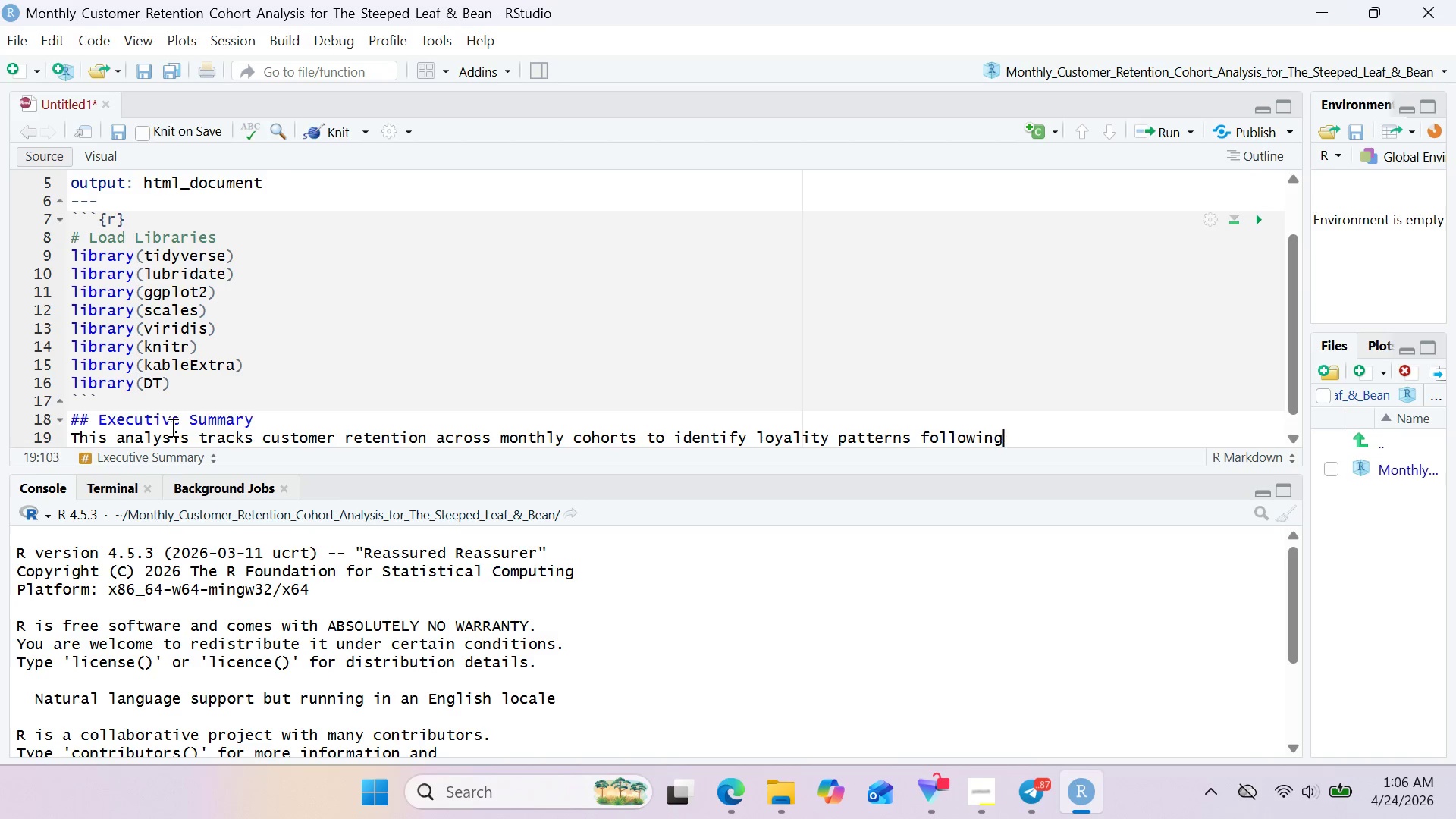 
key(ArrowRight)
 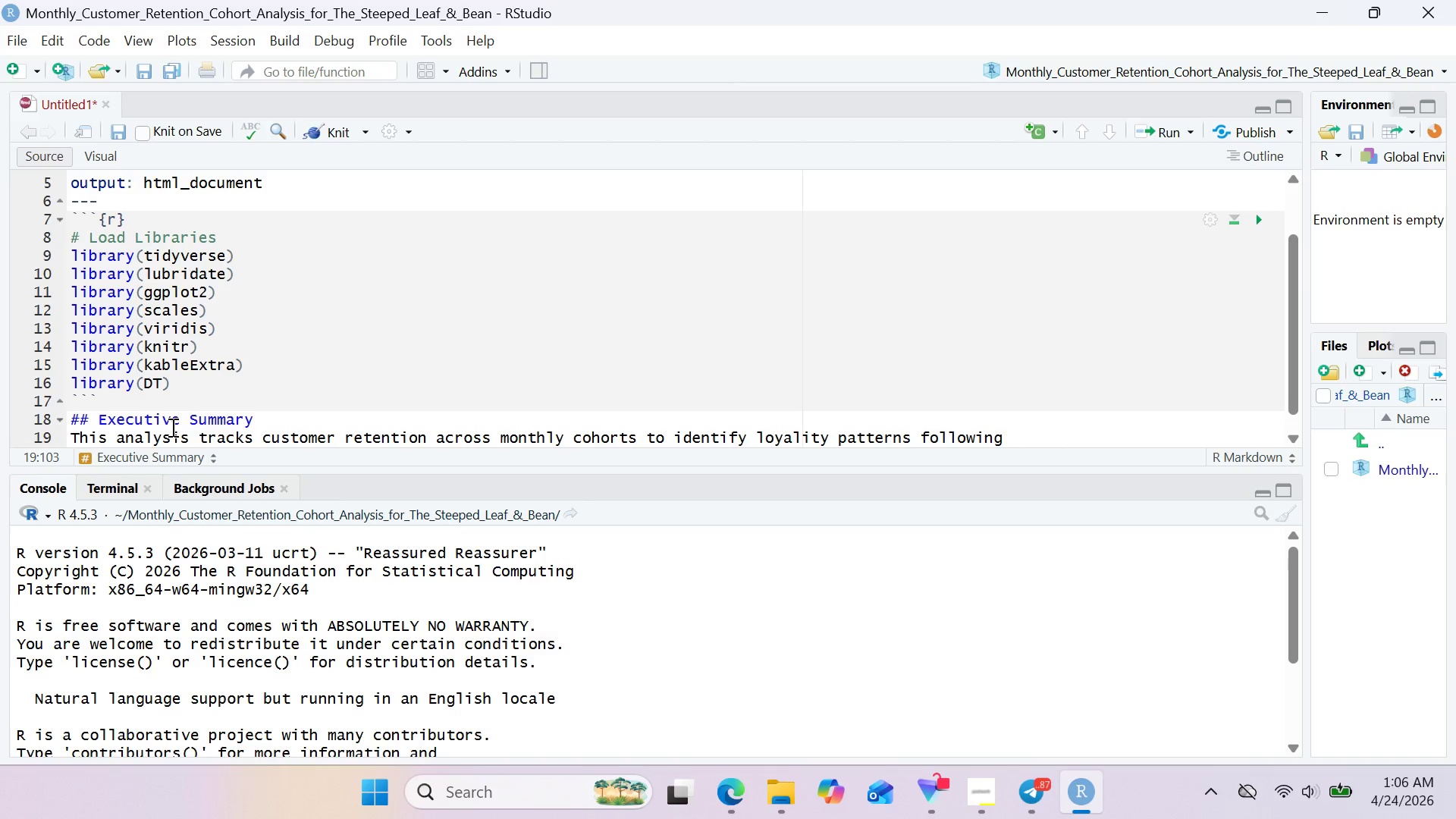 
key(Space)
 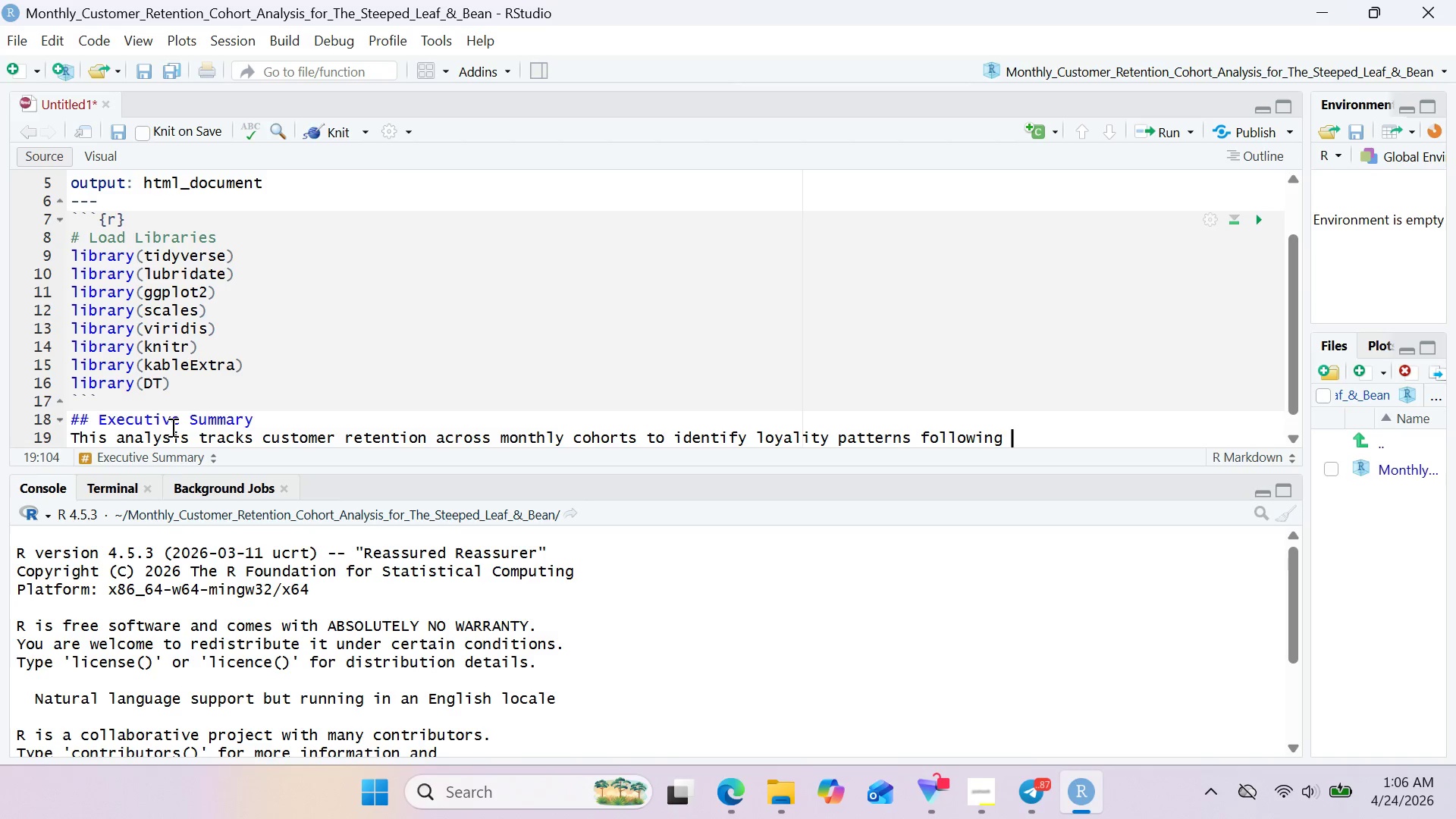 
wait(9.19)
 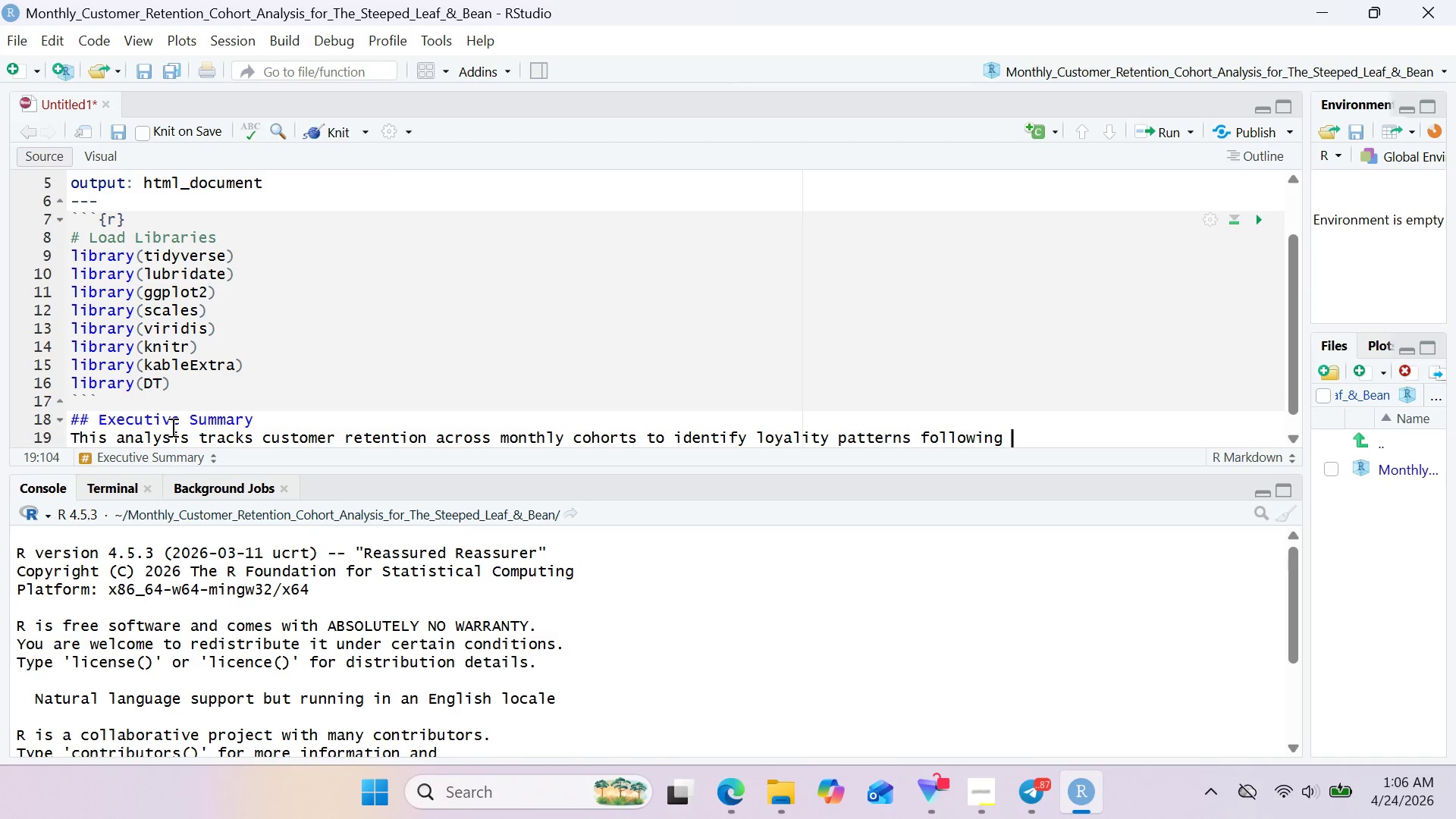 
type(a six )
 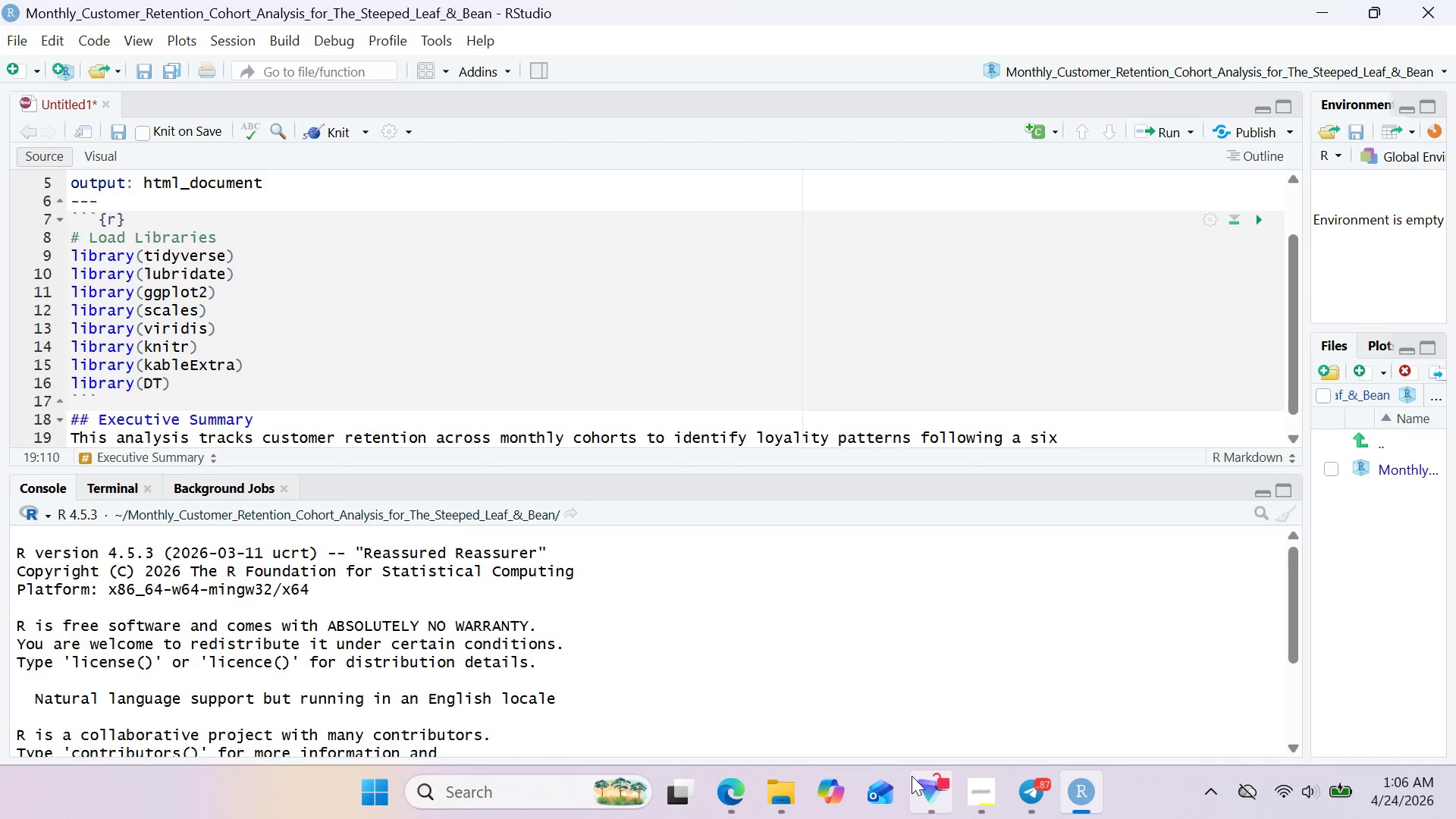 
left_click([967, 769])